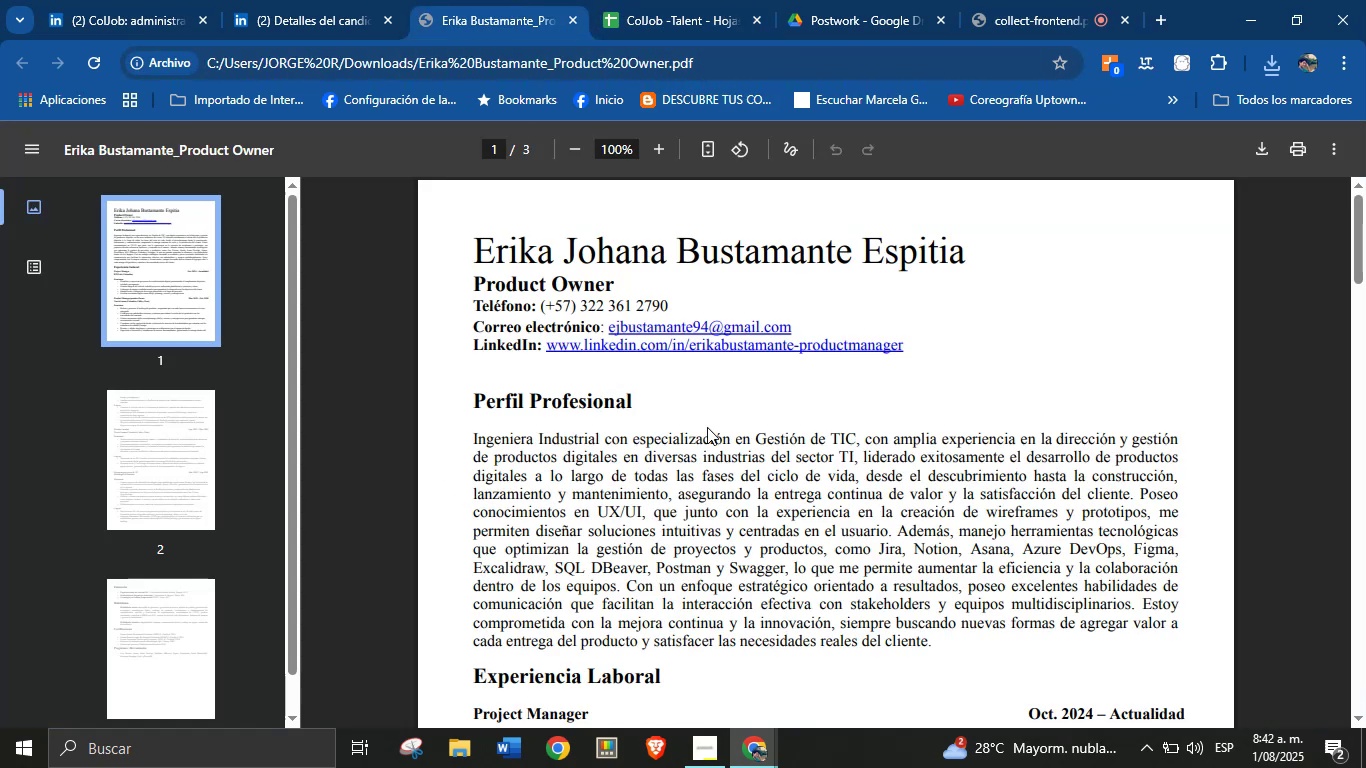 
left_click([743, 503])
 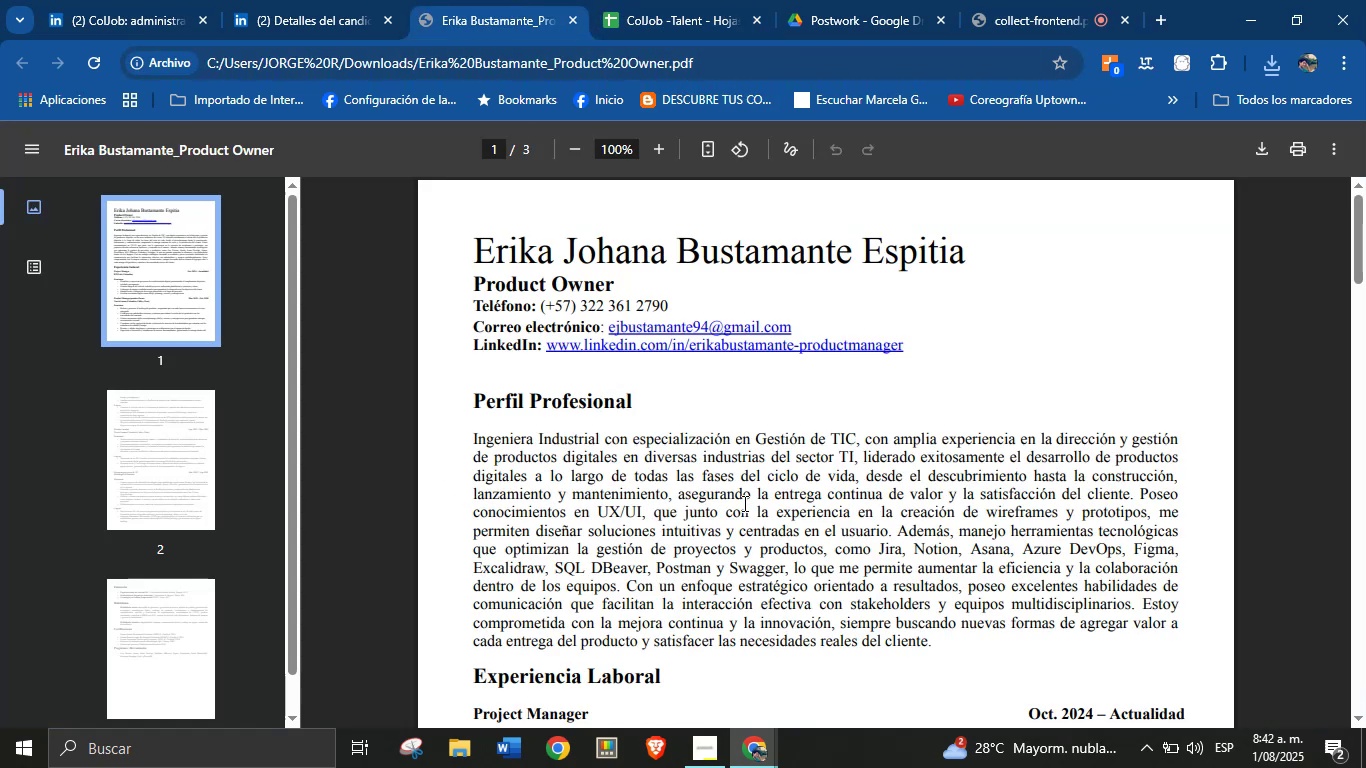 
scroll: coordinate [620, 485], scroll_direction: down, amount: 27.0
 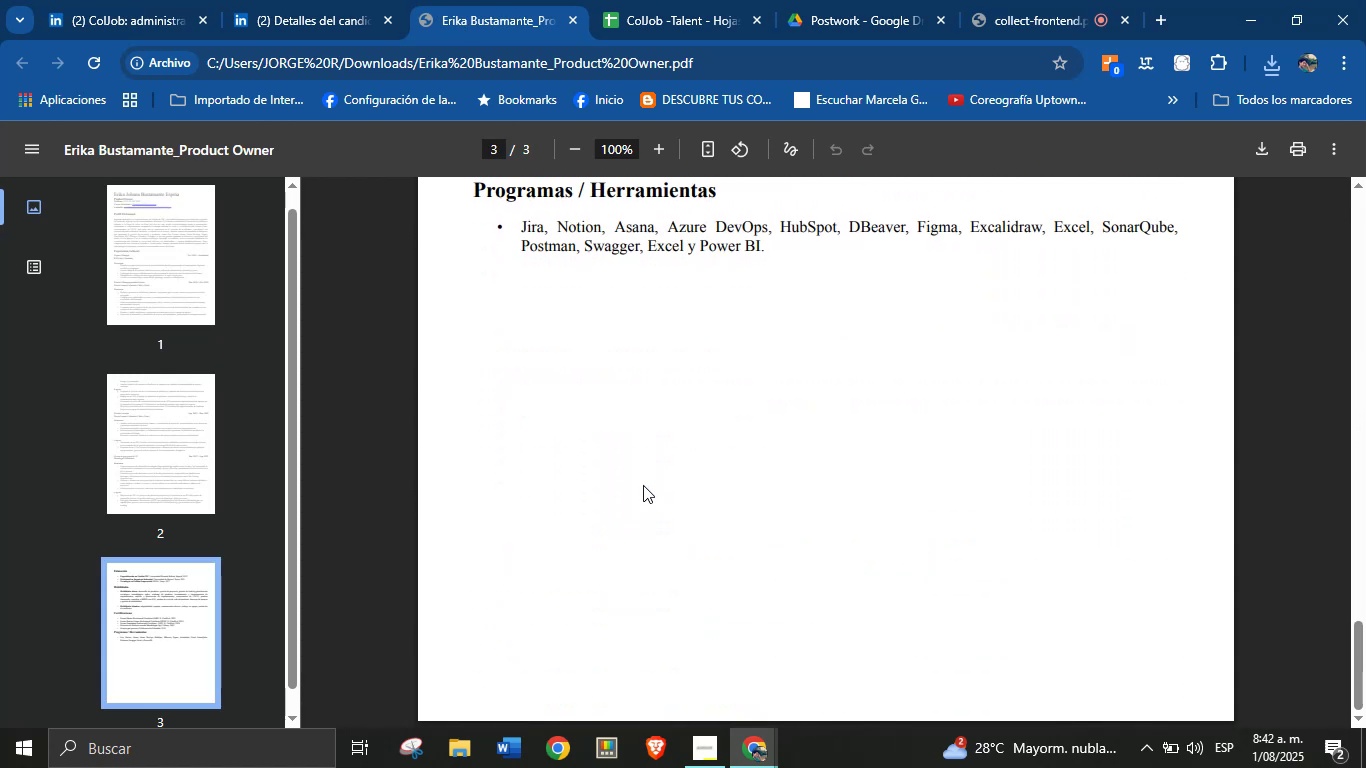 
scroll: coordinate [662, 498], scroll_direction: up, amount: 8.0
 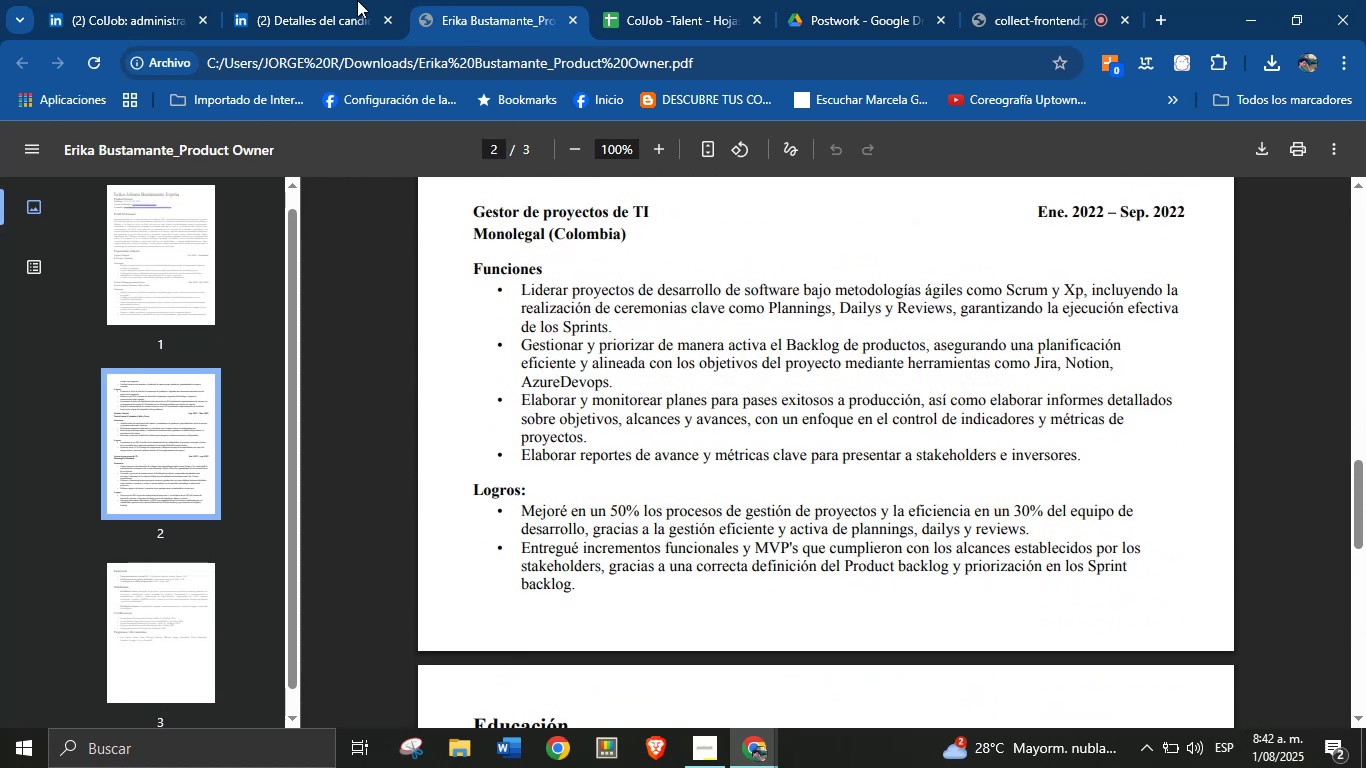 
left_click([262, 0])
 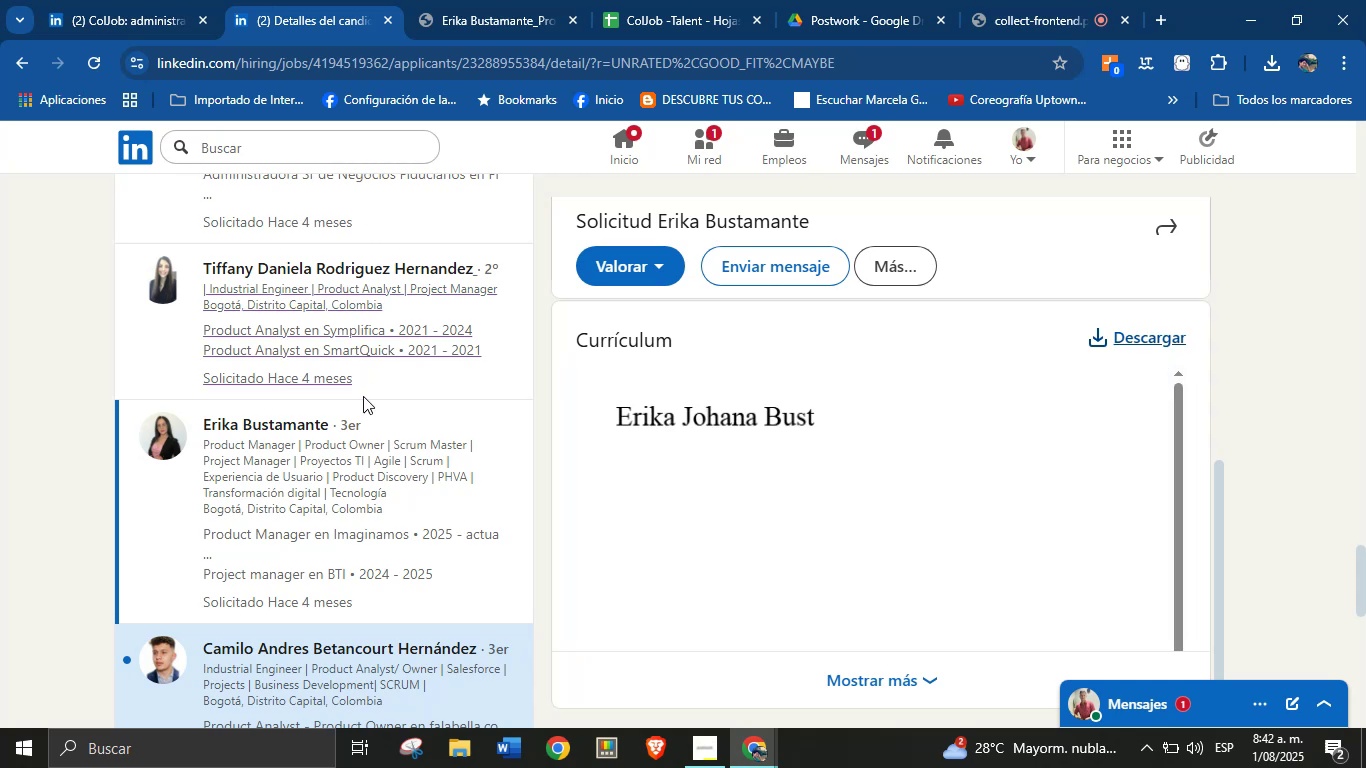 
scroll: coordinate [362, 398], scroll_direction: down, amount: 2.0
 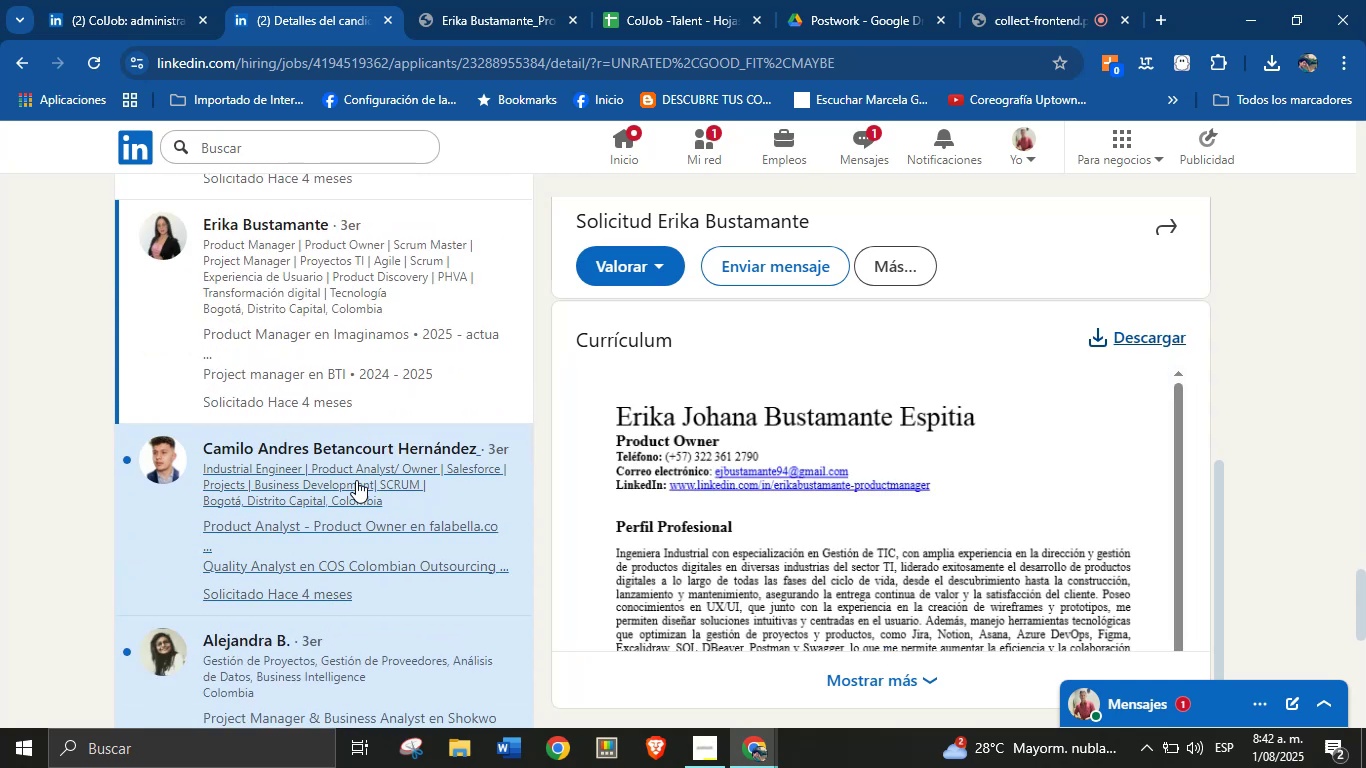 
left_click([356, 480])
 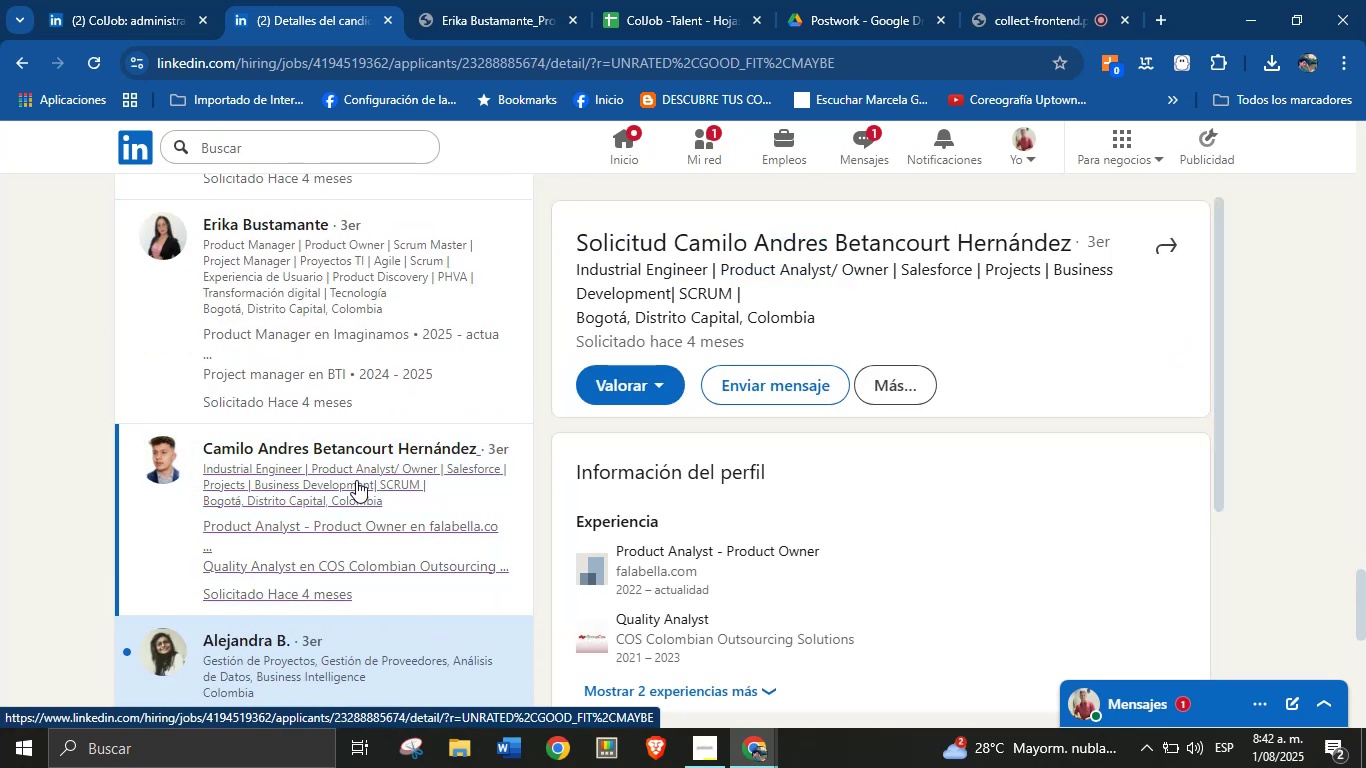 
scroll: coordinate [860, 463], scroll_direction: down, amount: 5.0
 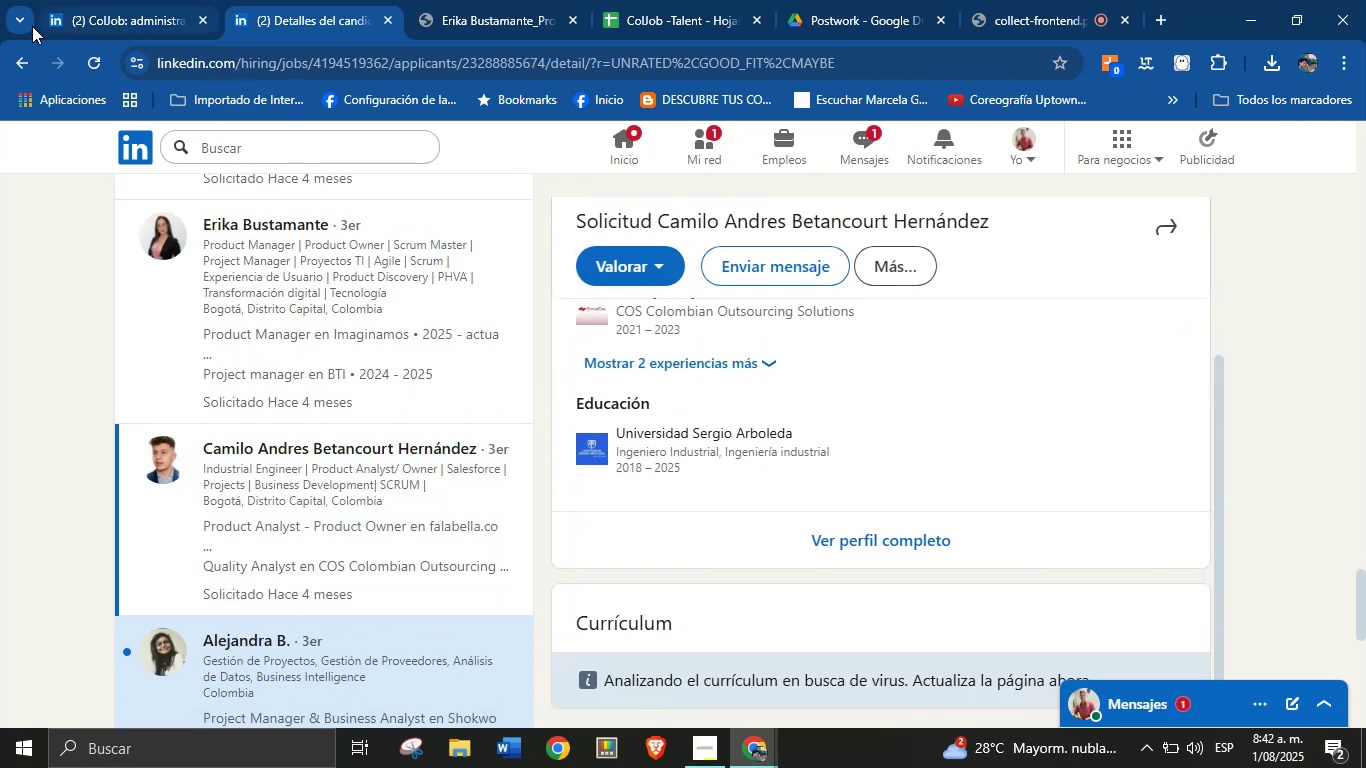 
left_click([102, 60])
 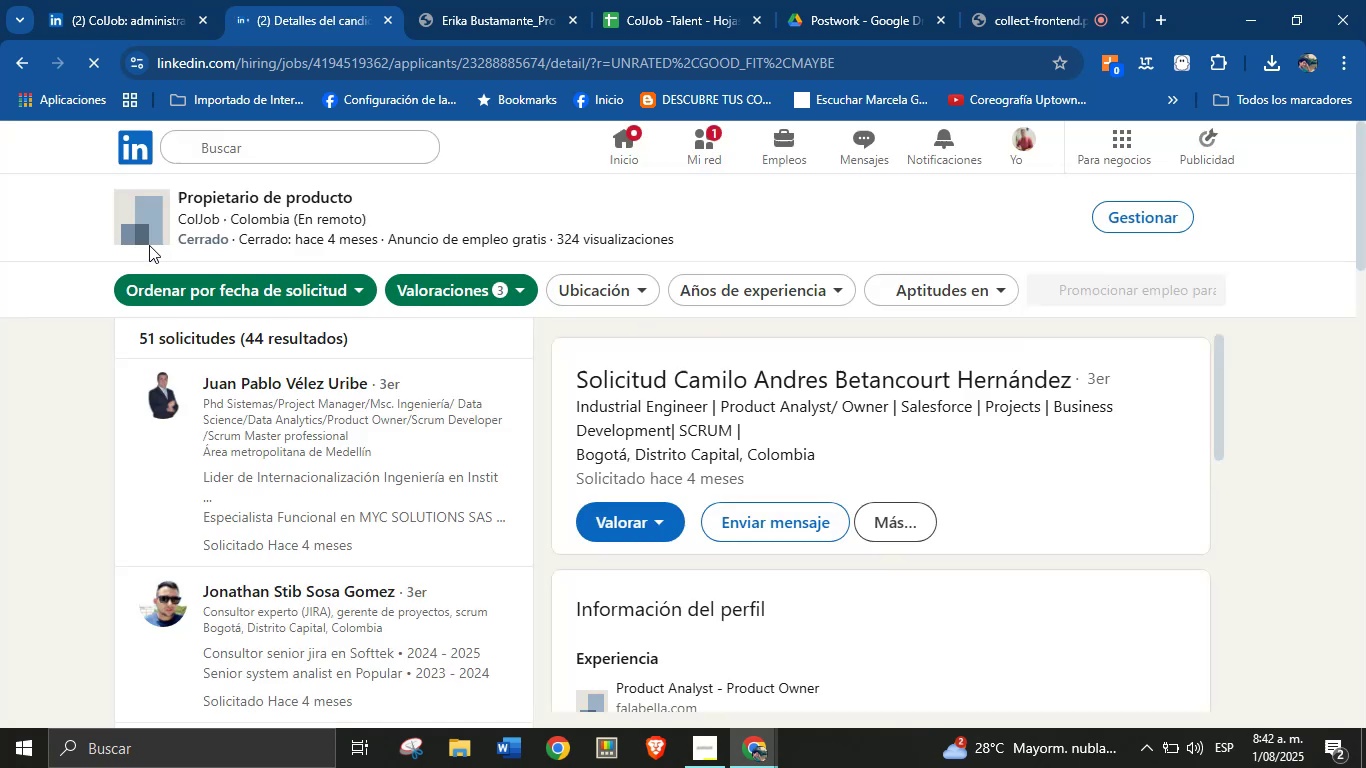 
wait(14.58)
 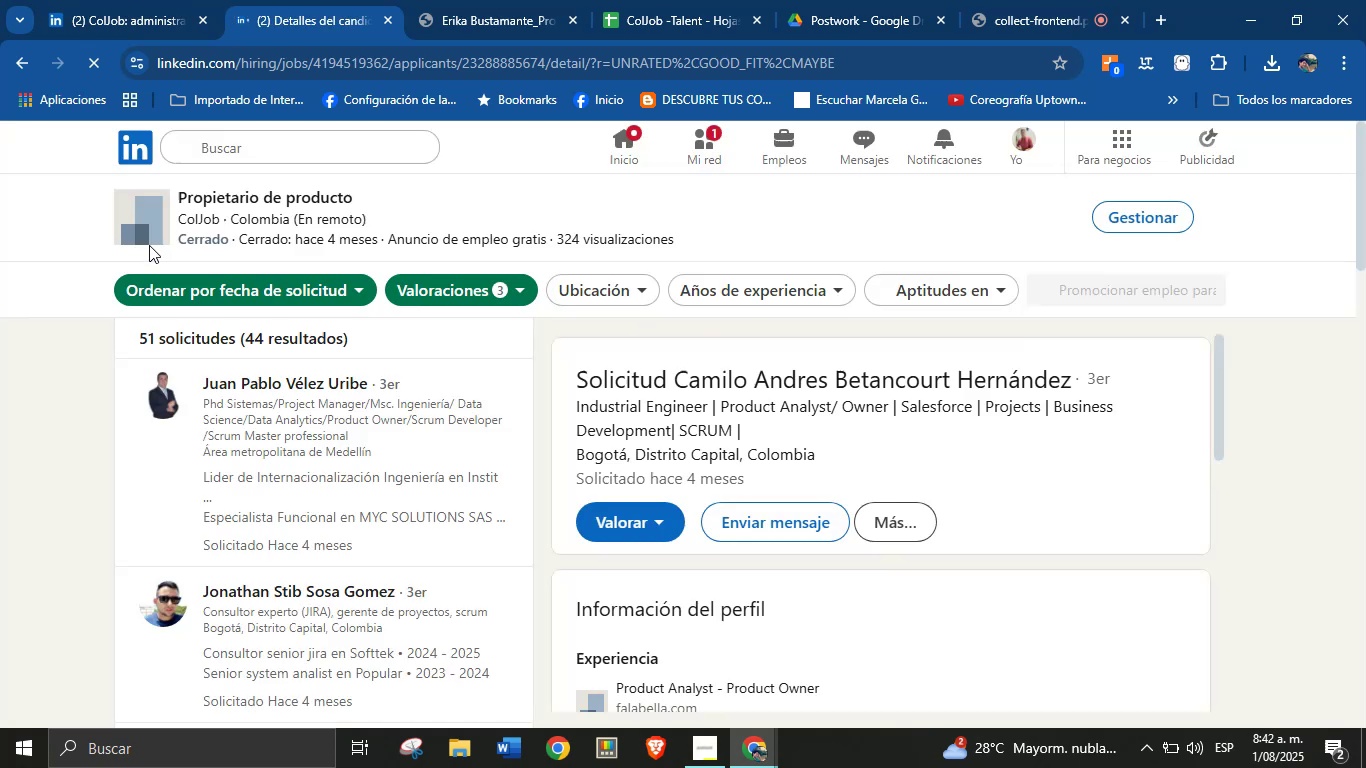 
scroll: coordinate [827, 518], scroll_direction: down, amount: 4.0
 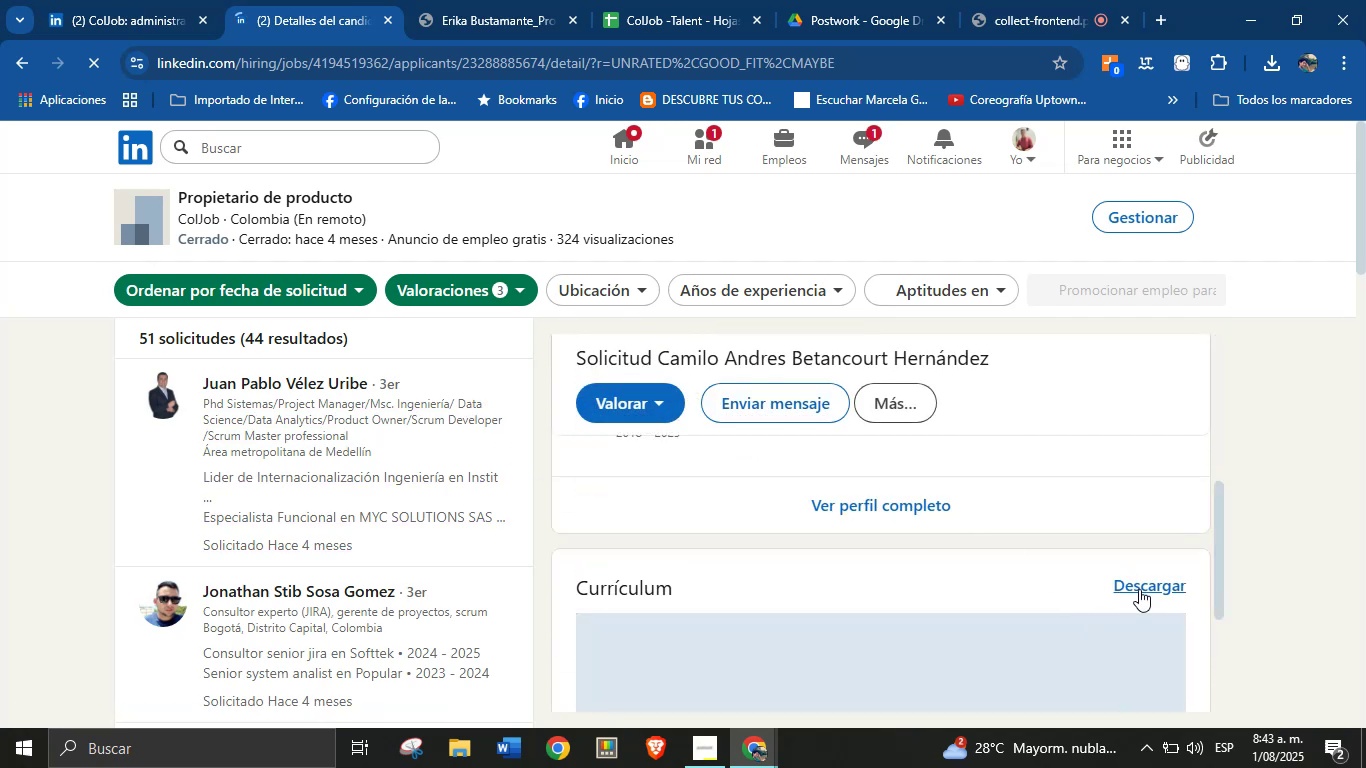 
left_click([1143, 589])
 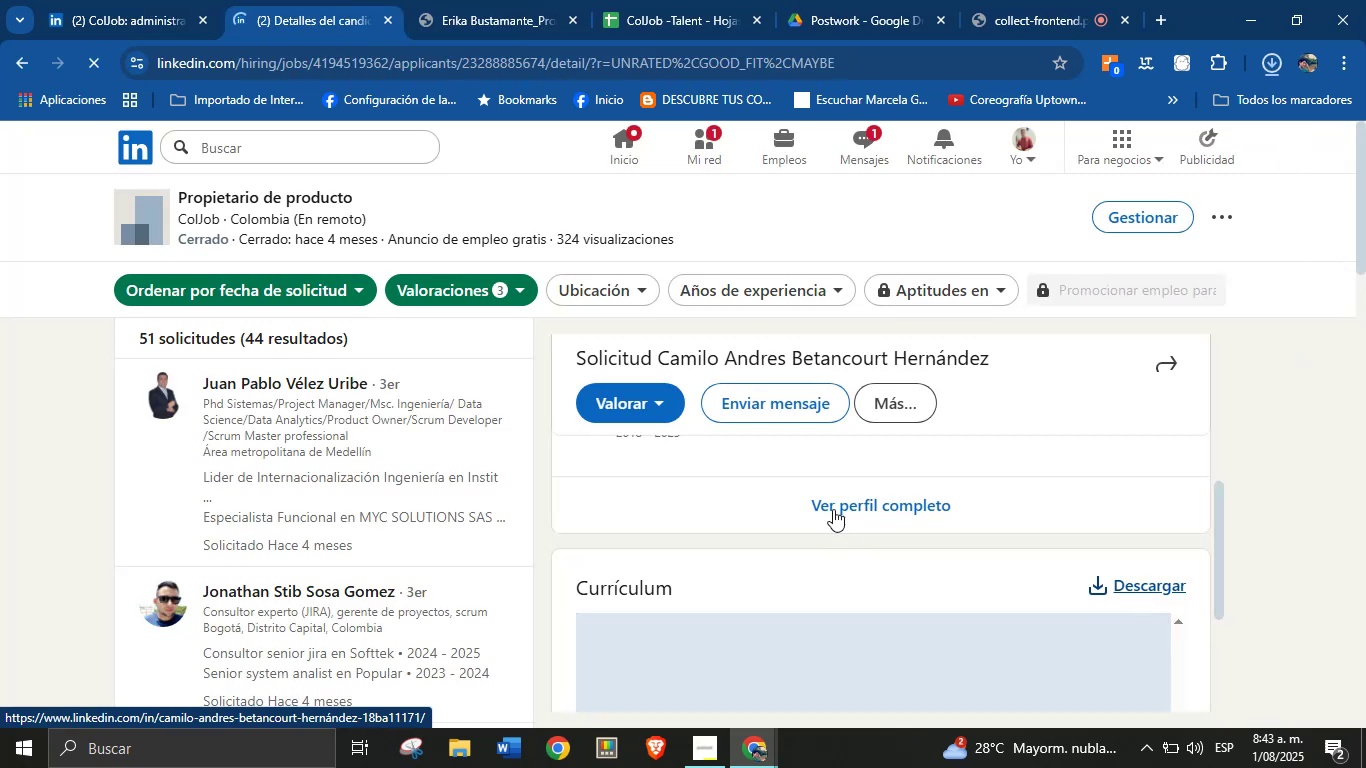 
left_click([1068, 125])
 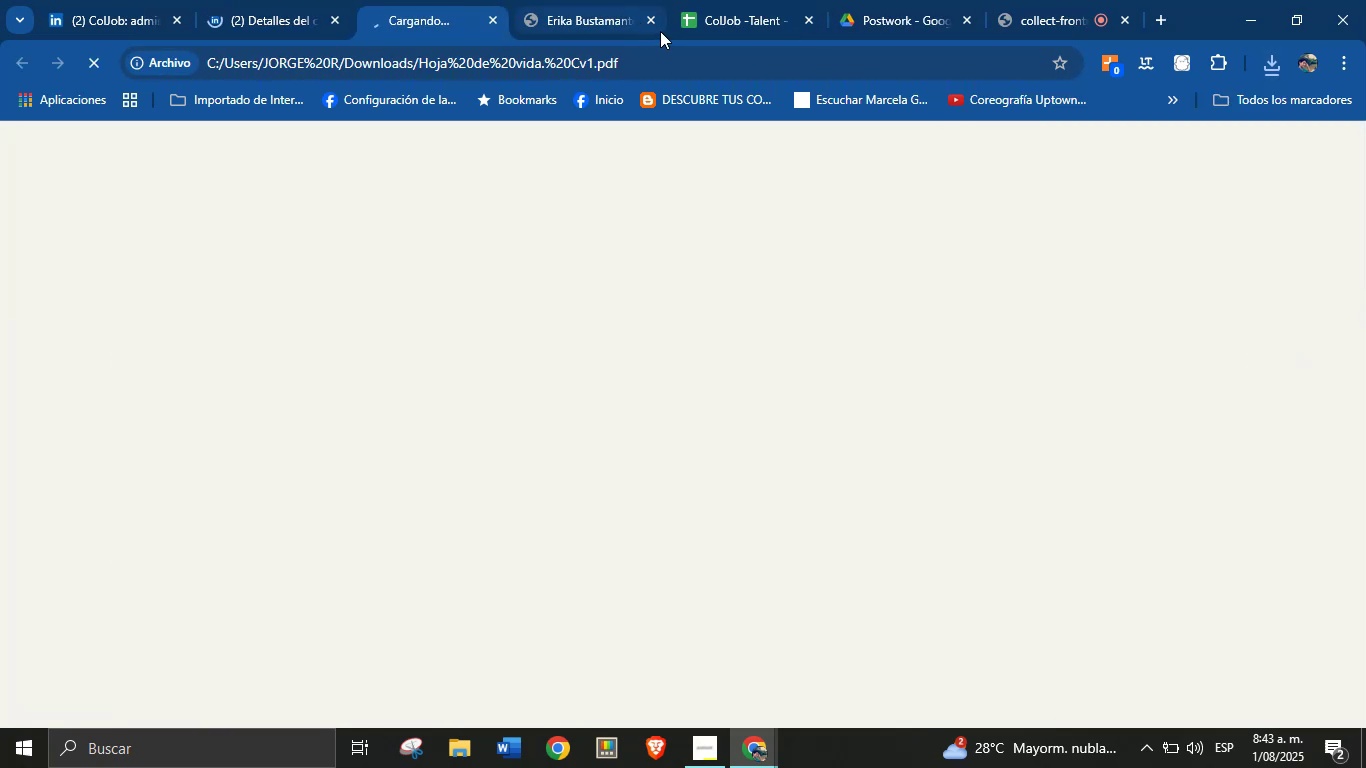 
left_click([649, 20])
 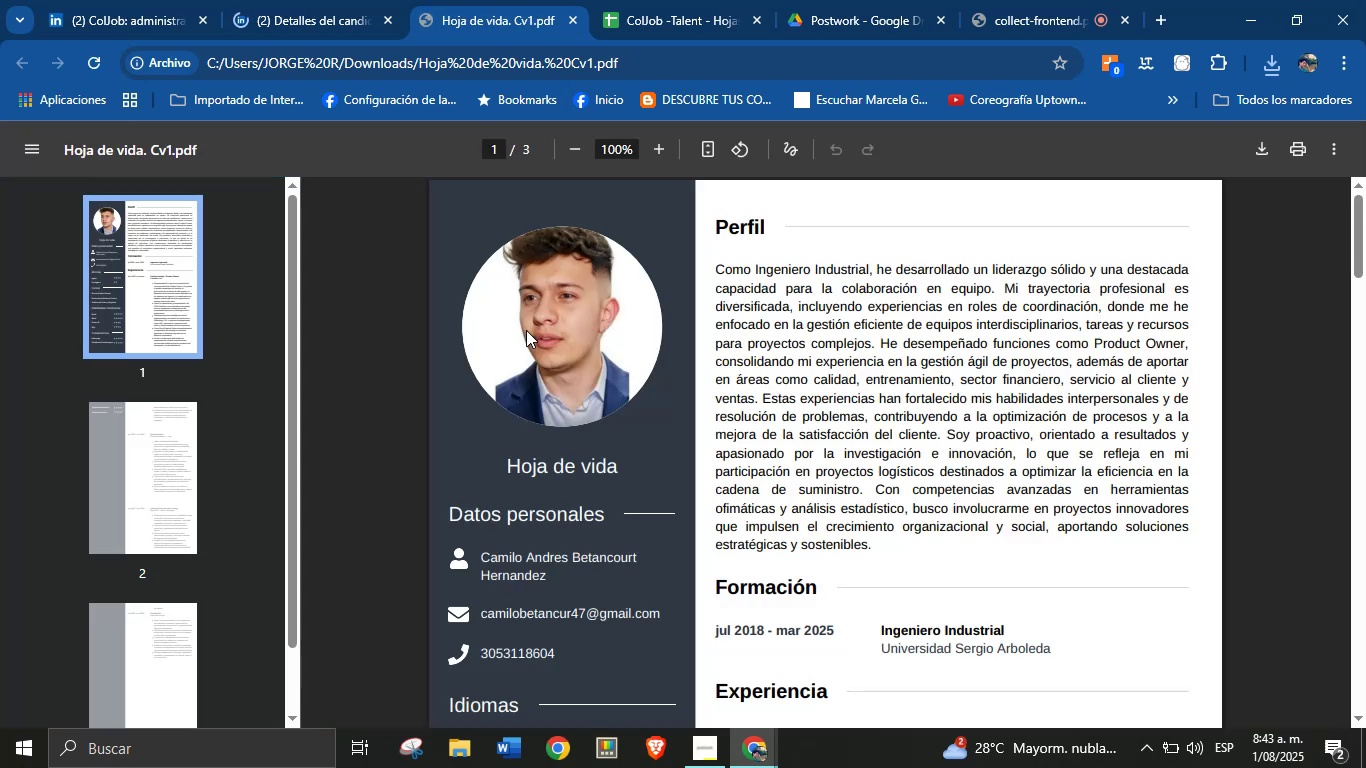 
wait(8.91)
 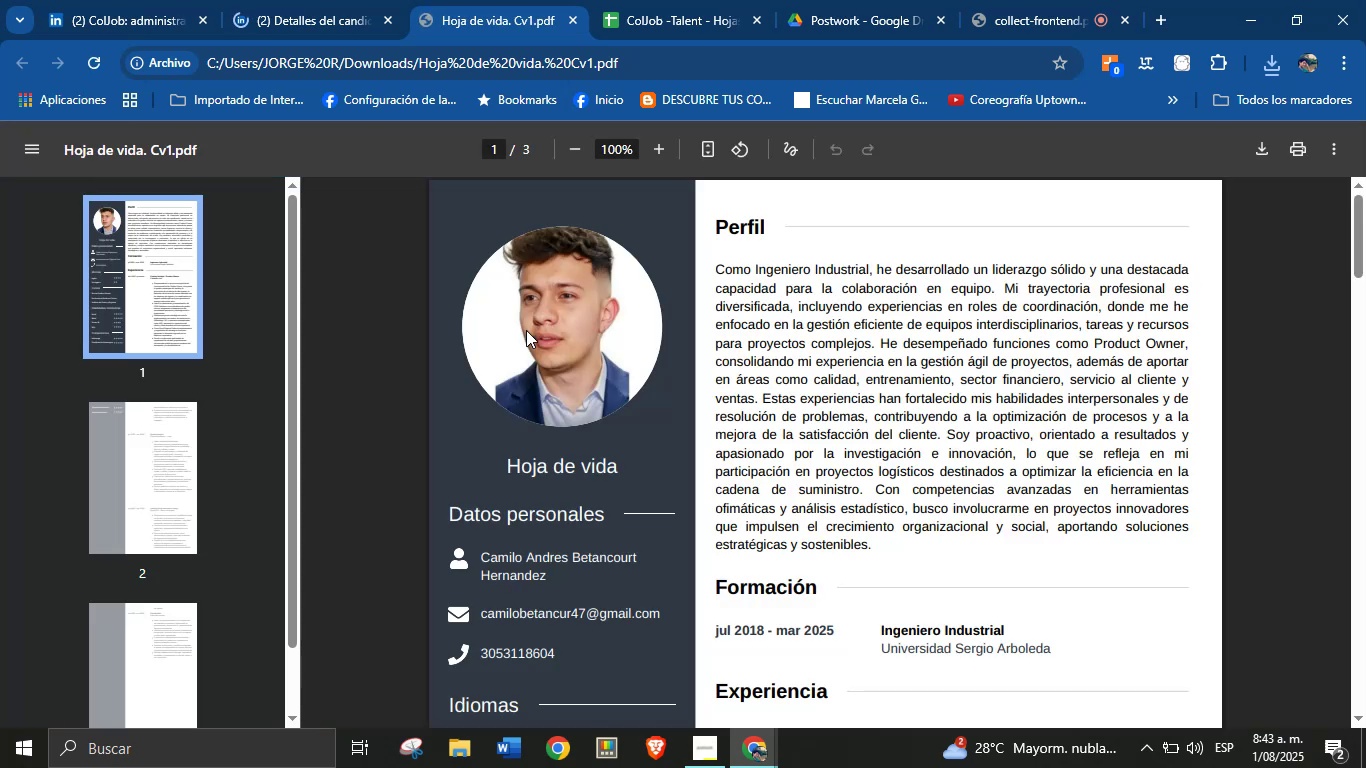 
scroll: coordinate [791, 480], scroll_direction: up, amount: 4.0
 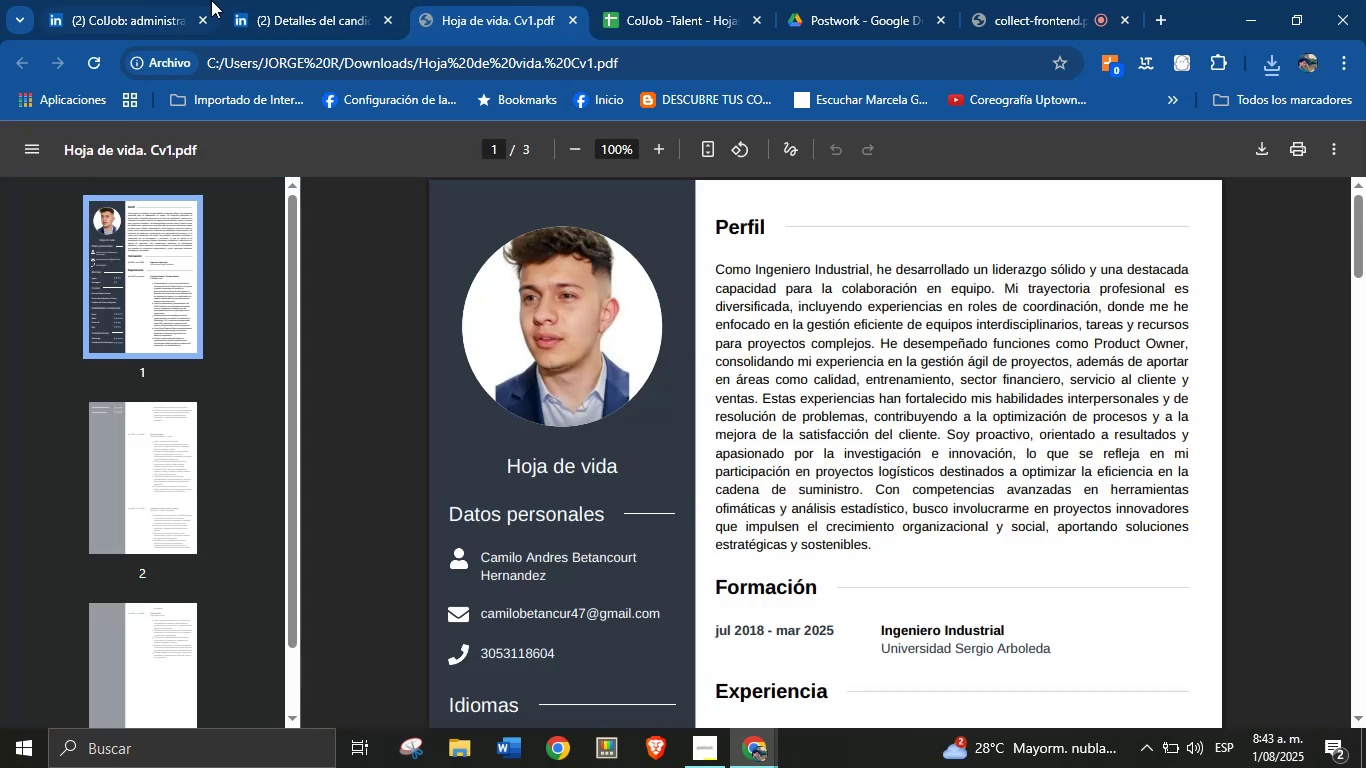 
left_click([304, 0])
 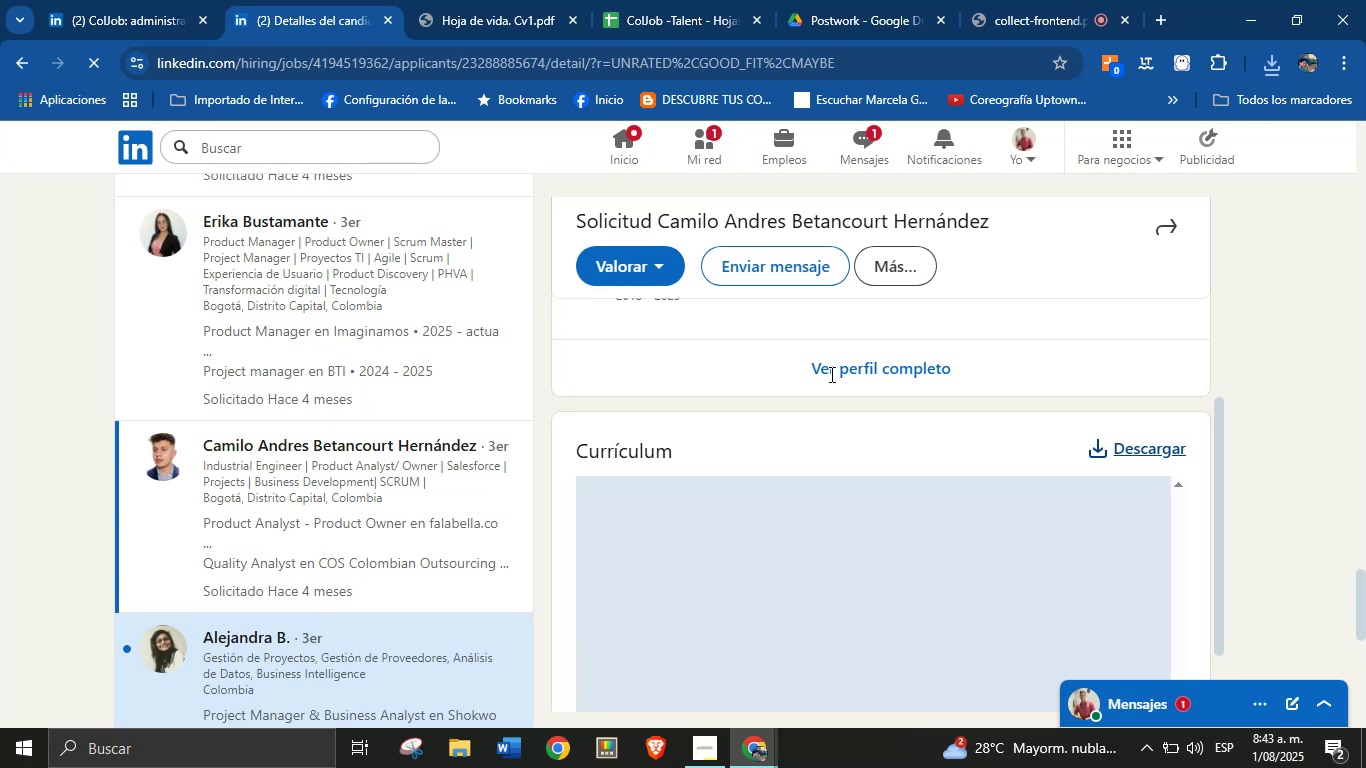 
scroll: coordinate [865, 396], scroll_direction: up, amount: 3.0
 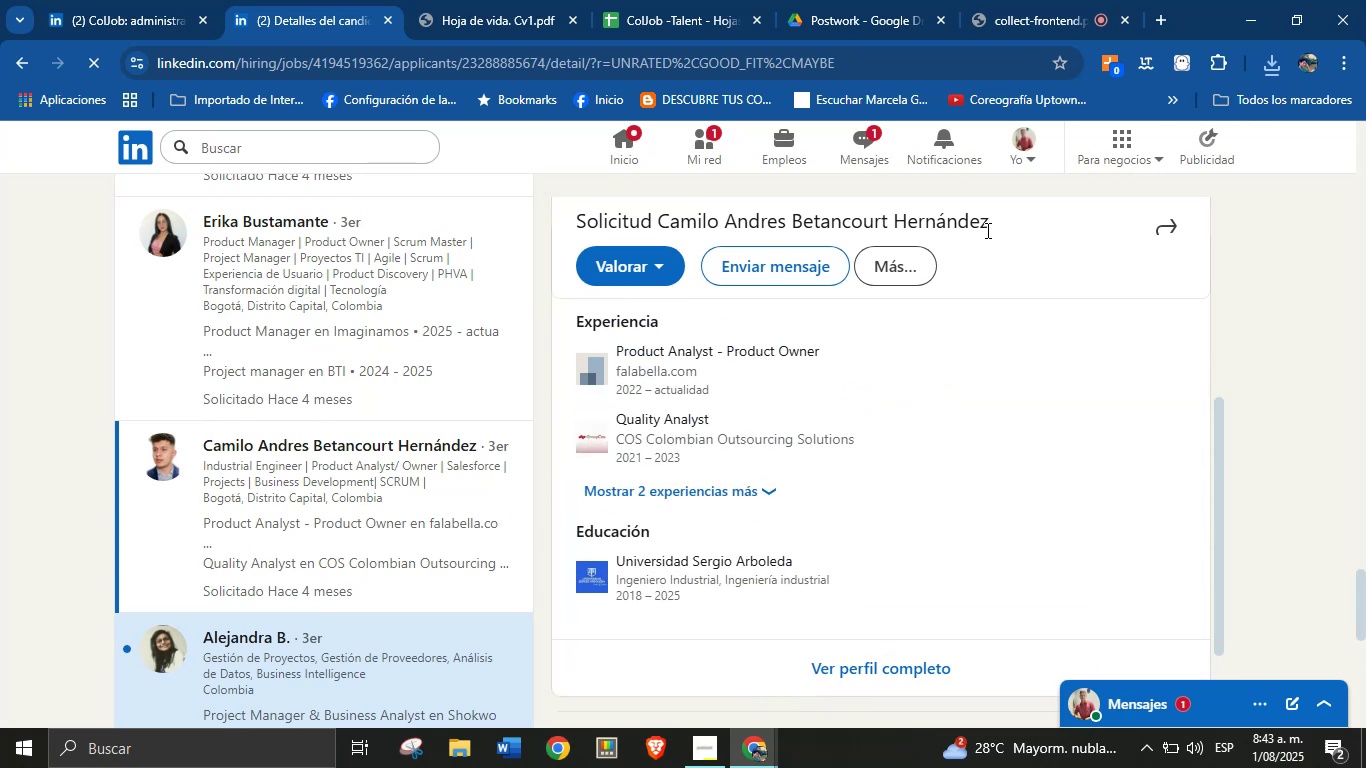 
left_click_drag(start_coordinate=[995, 224], to_coordinate=[659, 223])
 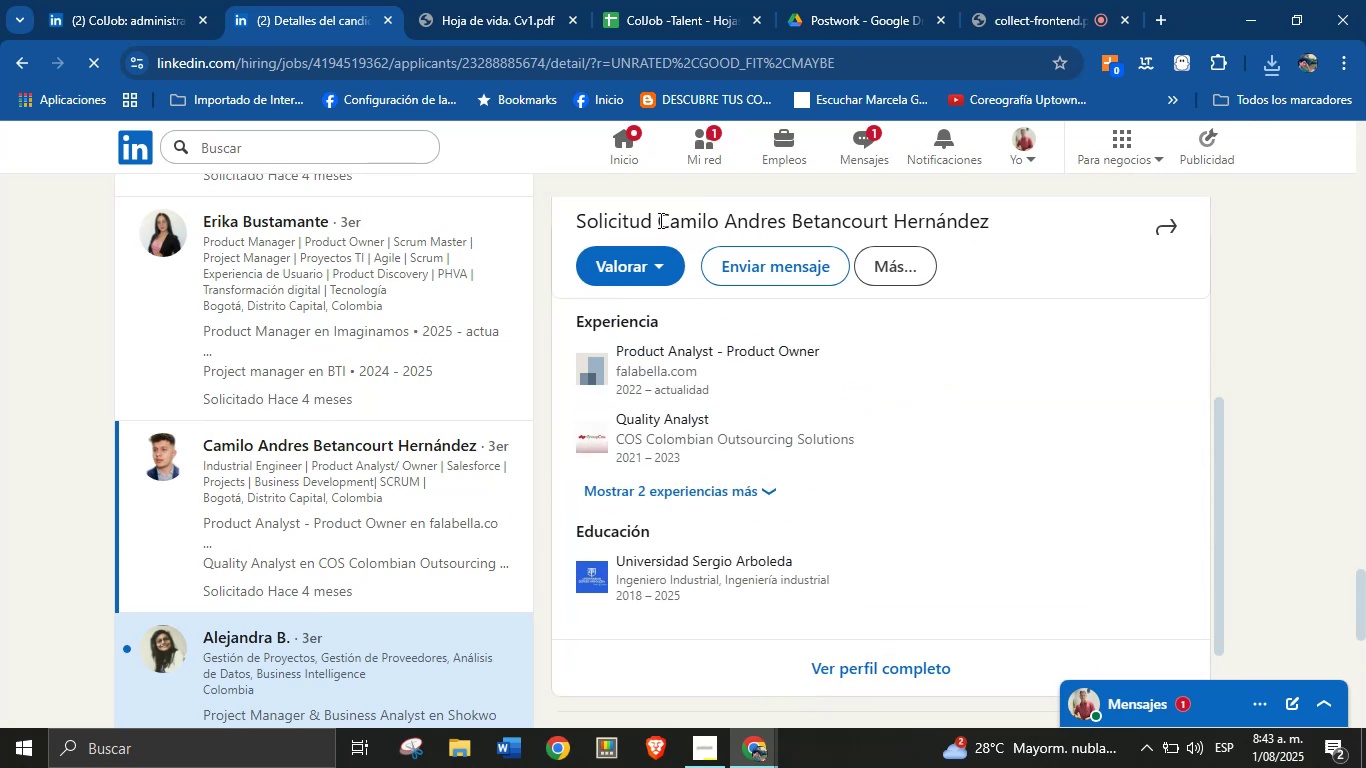 
left_click_drag(start_coordinate=[659, 220], to_coordinate=[705, 222])
 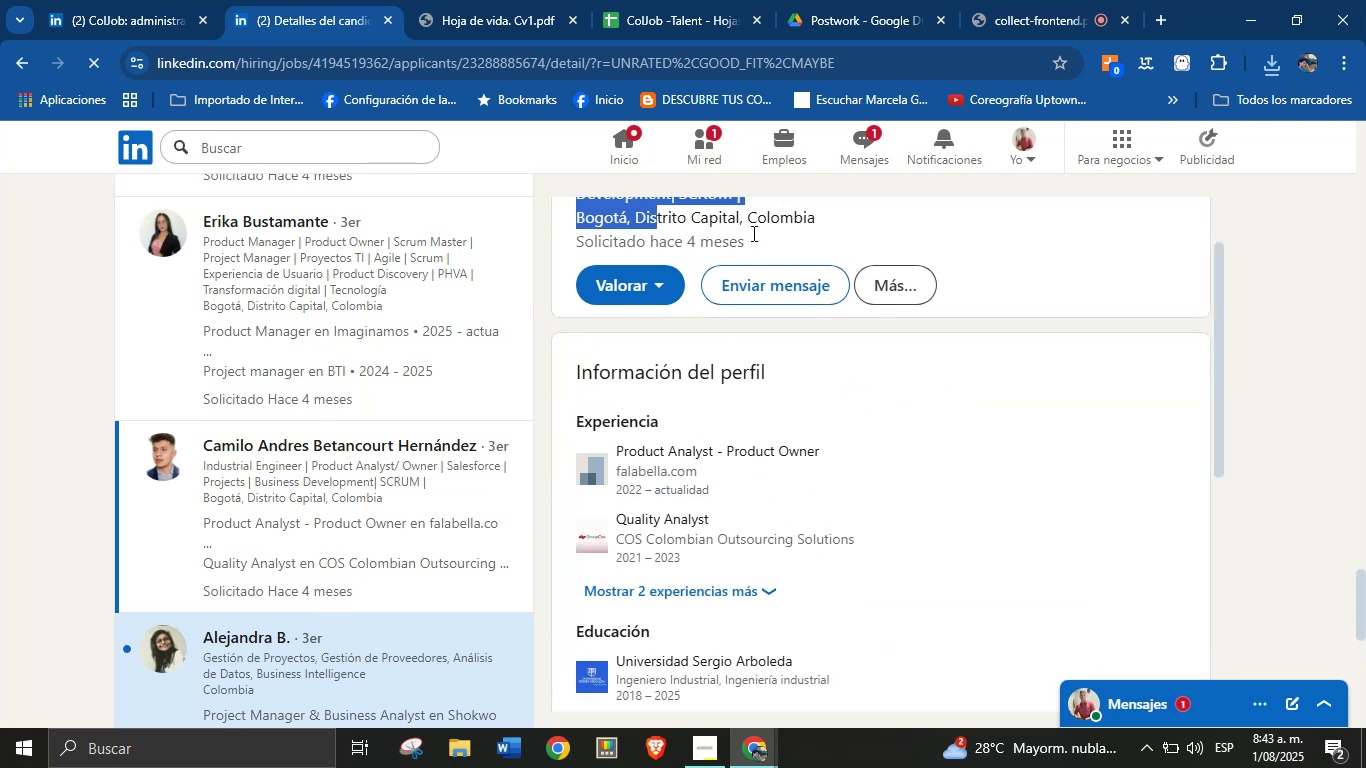 
left_click([758, 230])
 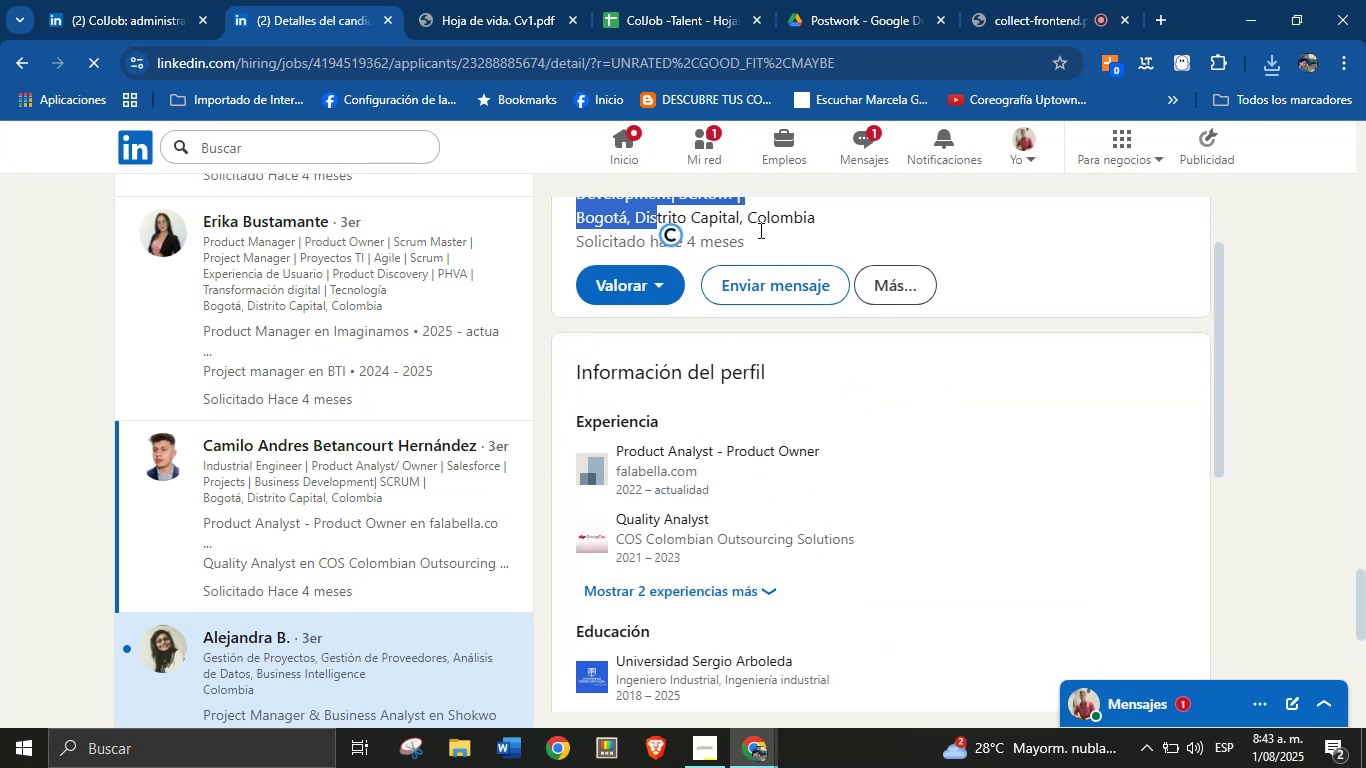 
scroll: coordinate [783, 241], scroll_direction: up, amount: 2.0
 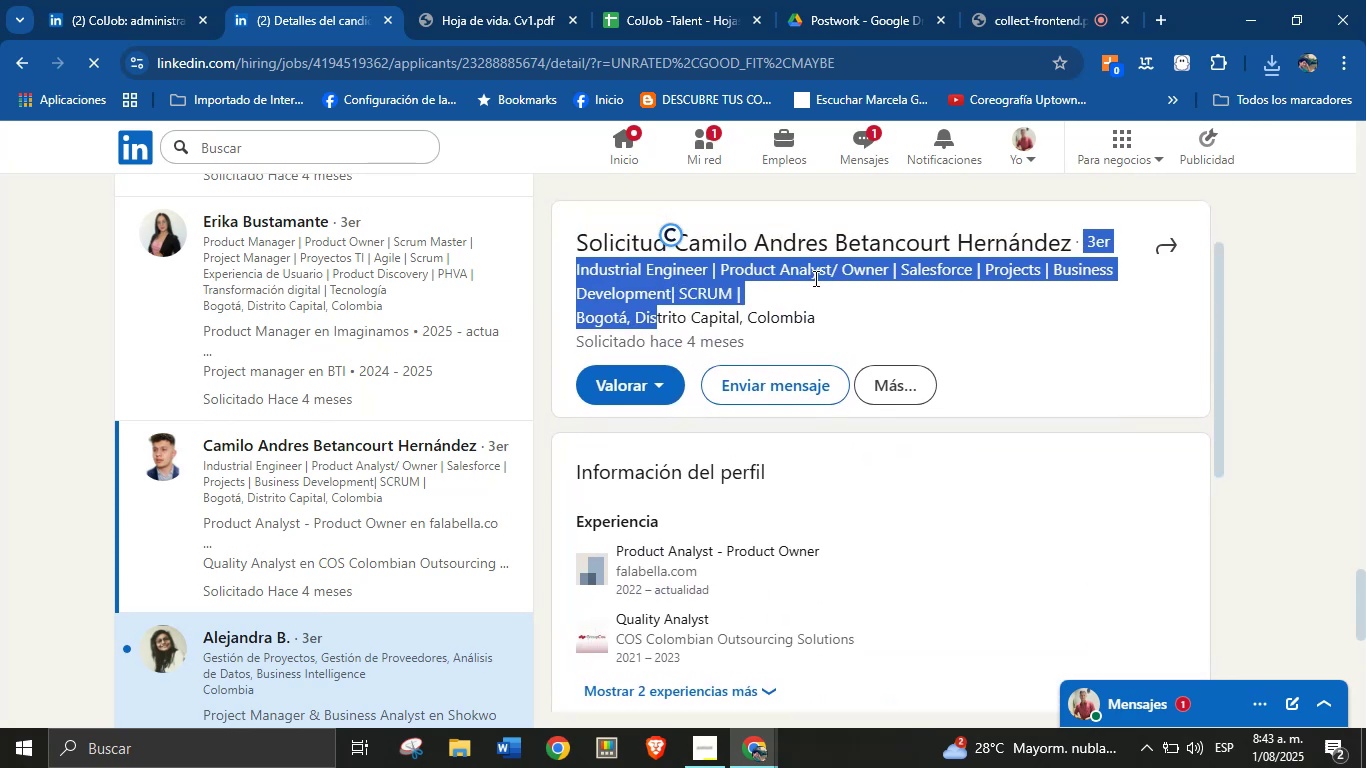 
left_click([825, 271])
 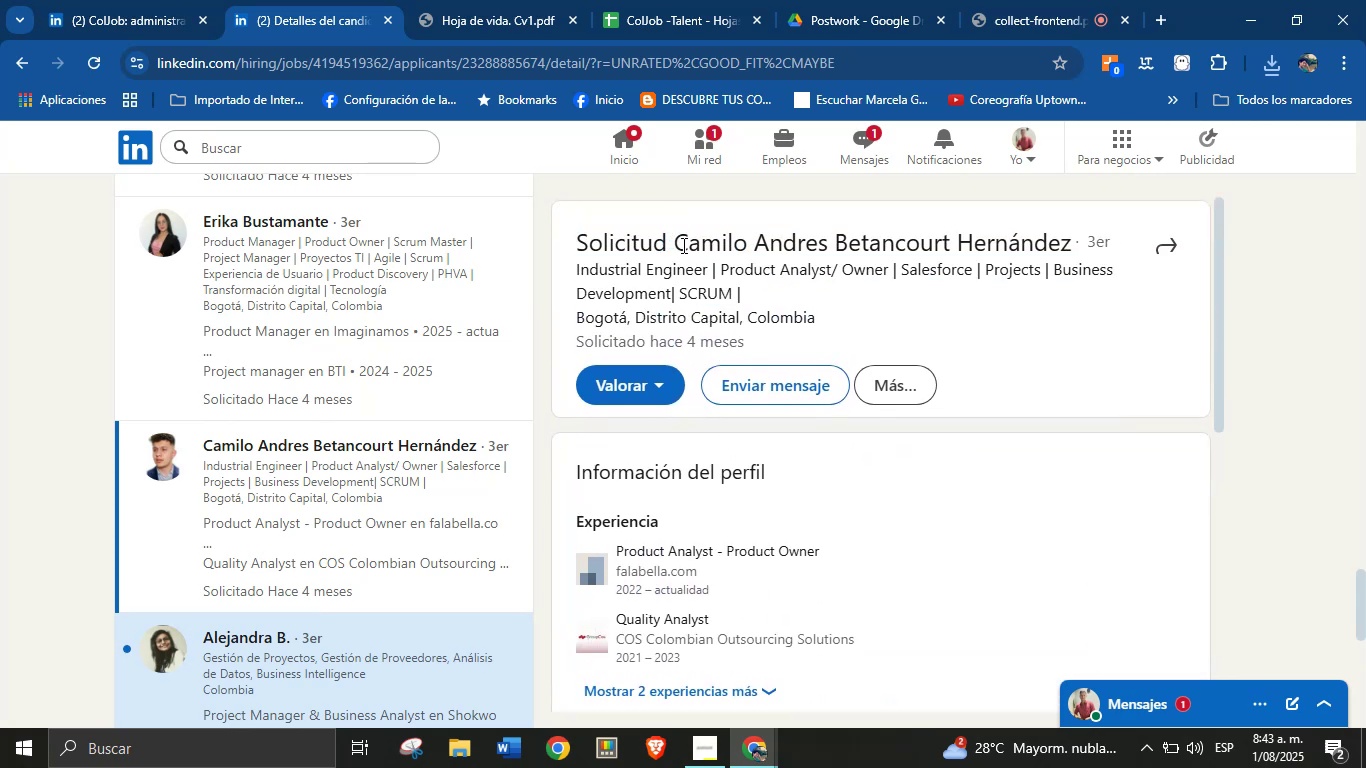 
left_click_drag(start_coordinate=[679, 244], to_coordinate=[1069, 239])
 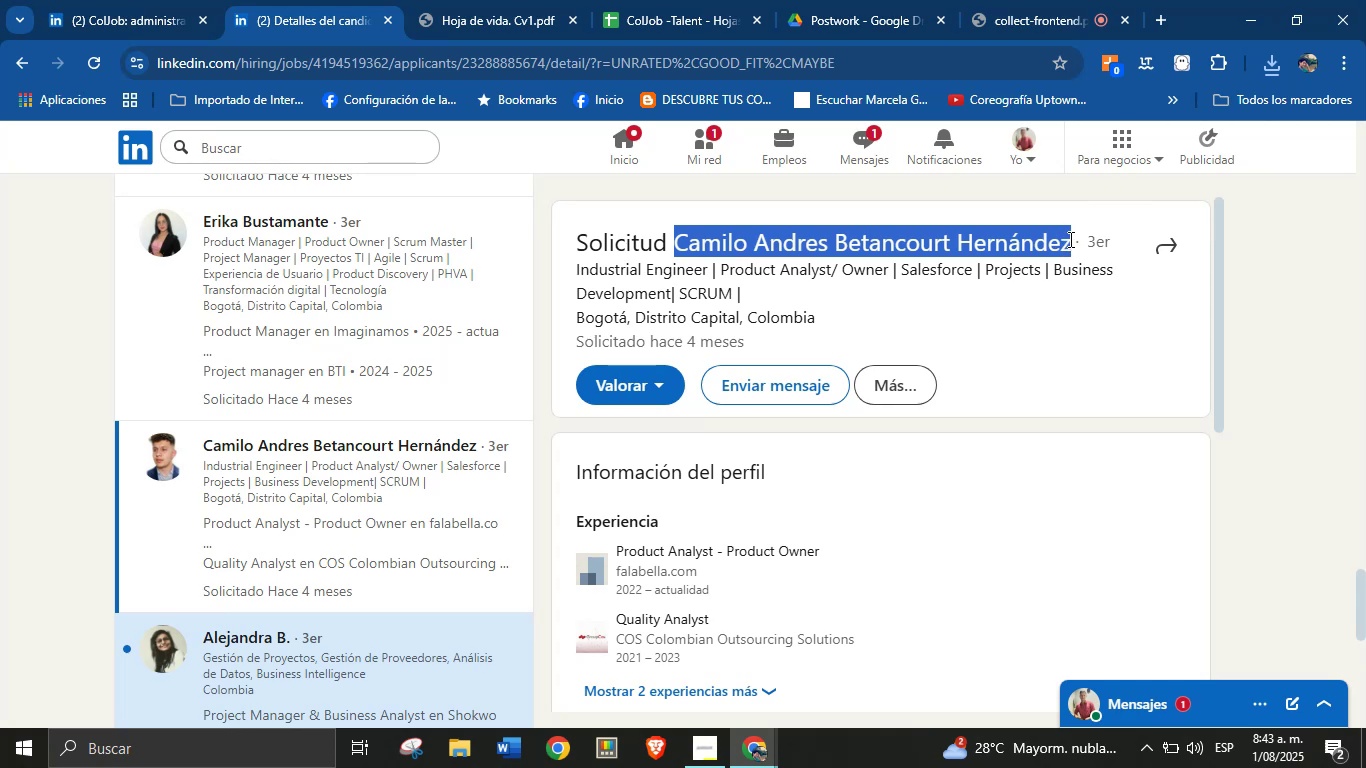 
key(Control+C)
 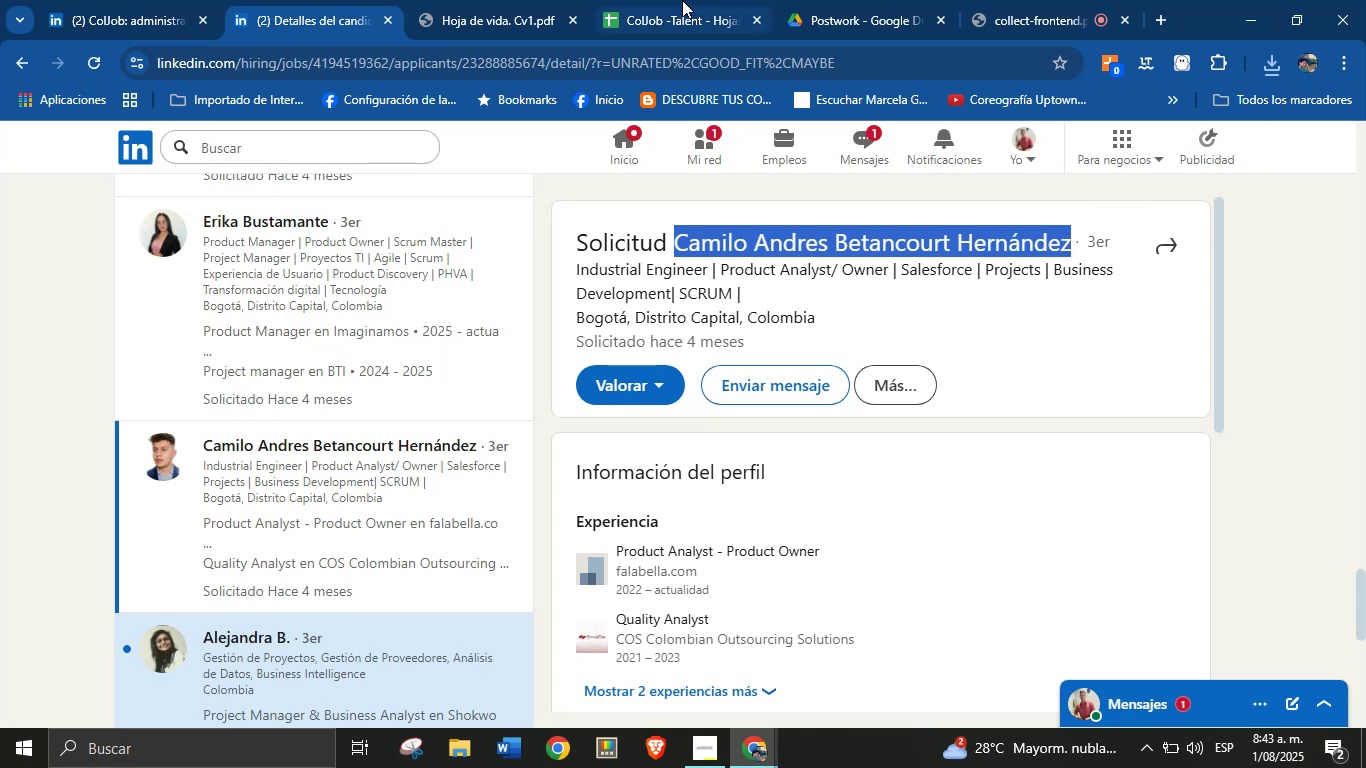 
key(Control+V)
 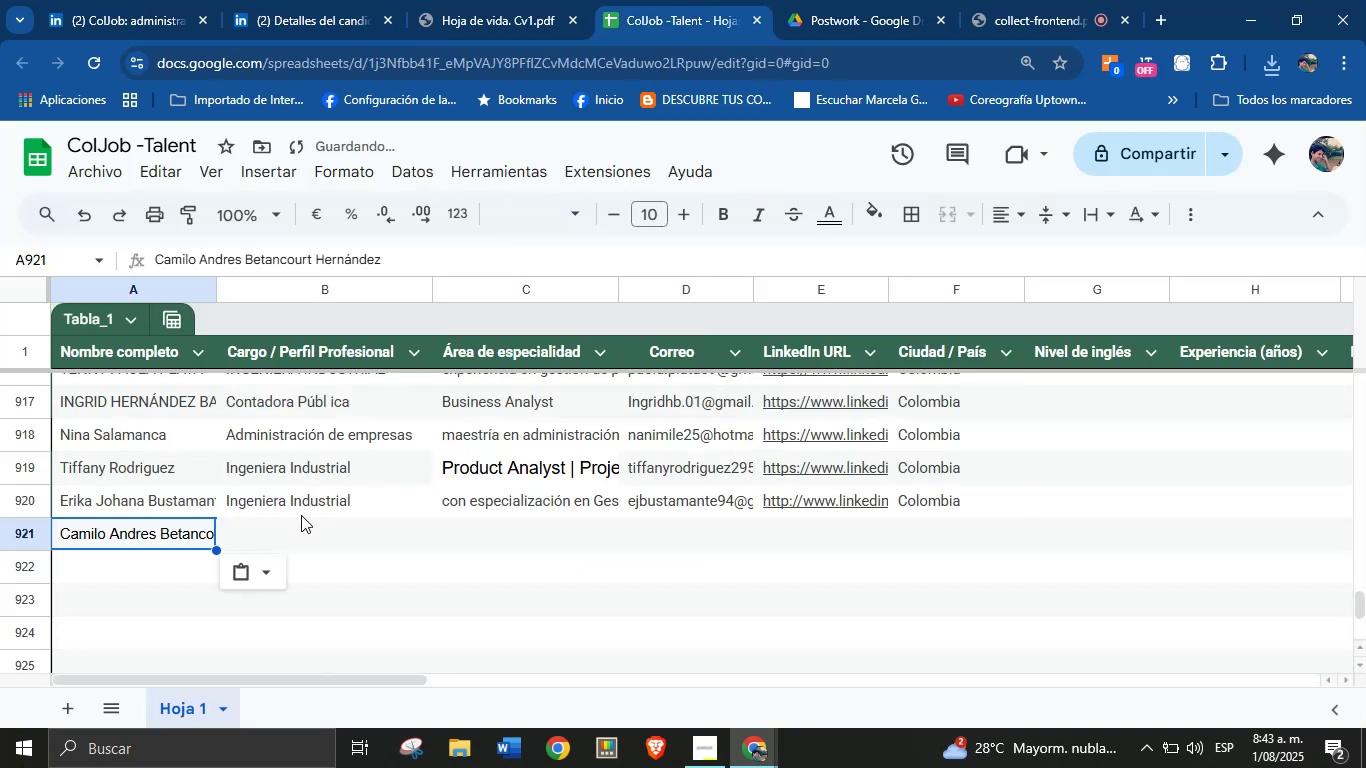 
left_click([293, 525])
 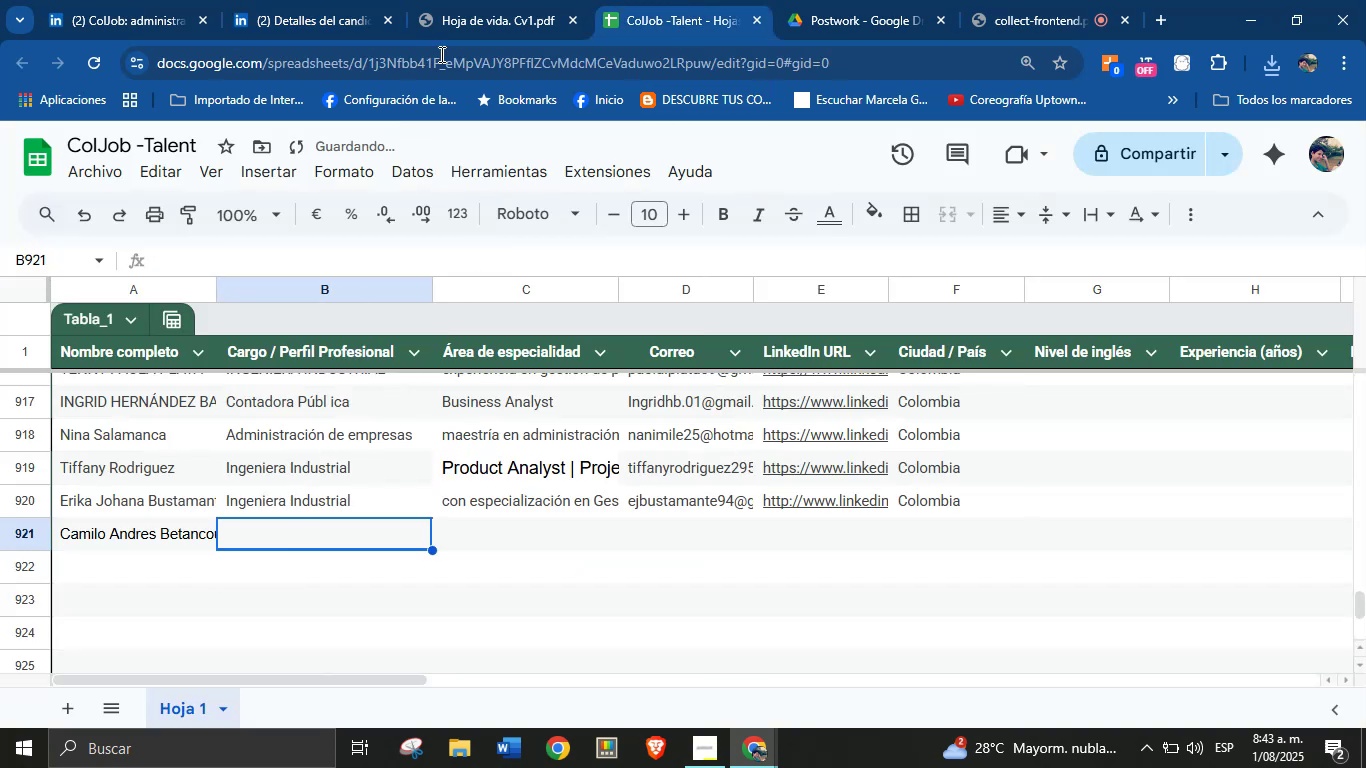 
left_click([532, 0])
 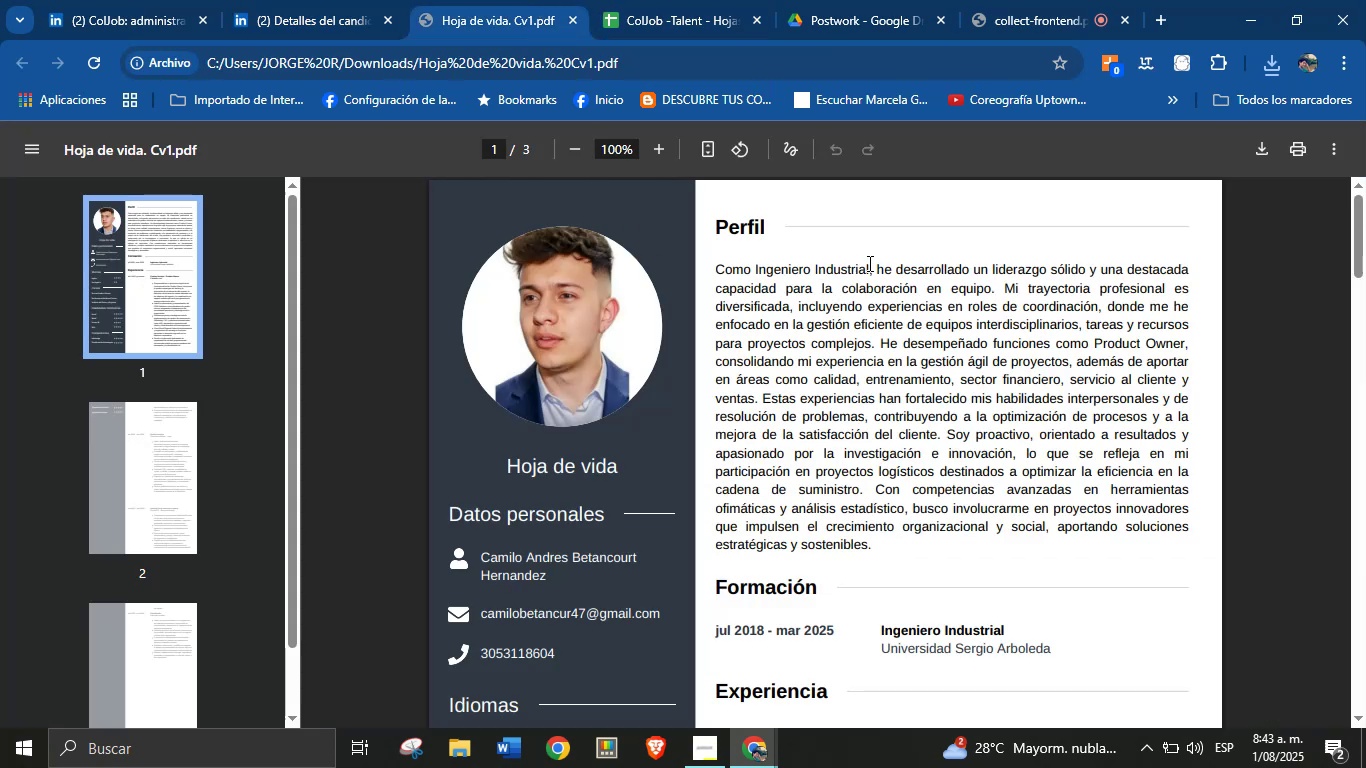 
left_click_drag(start_coordinate=[872, 263], to_coordinate=[757, 262])
 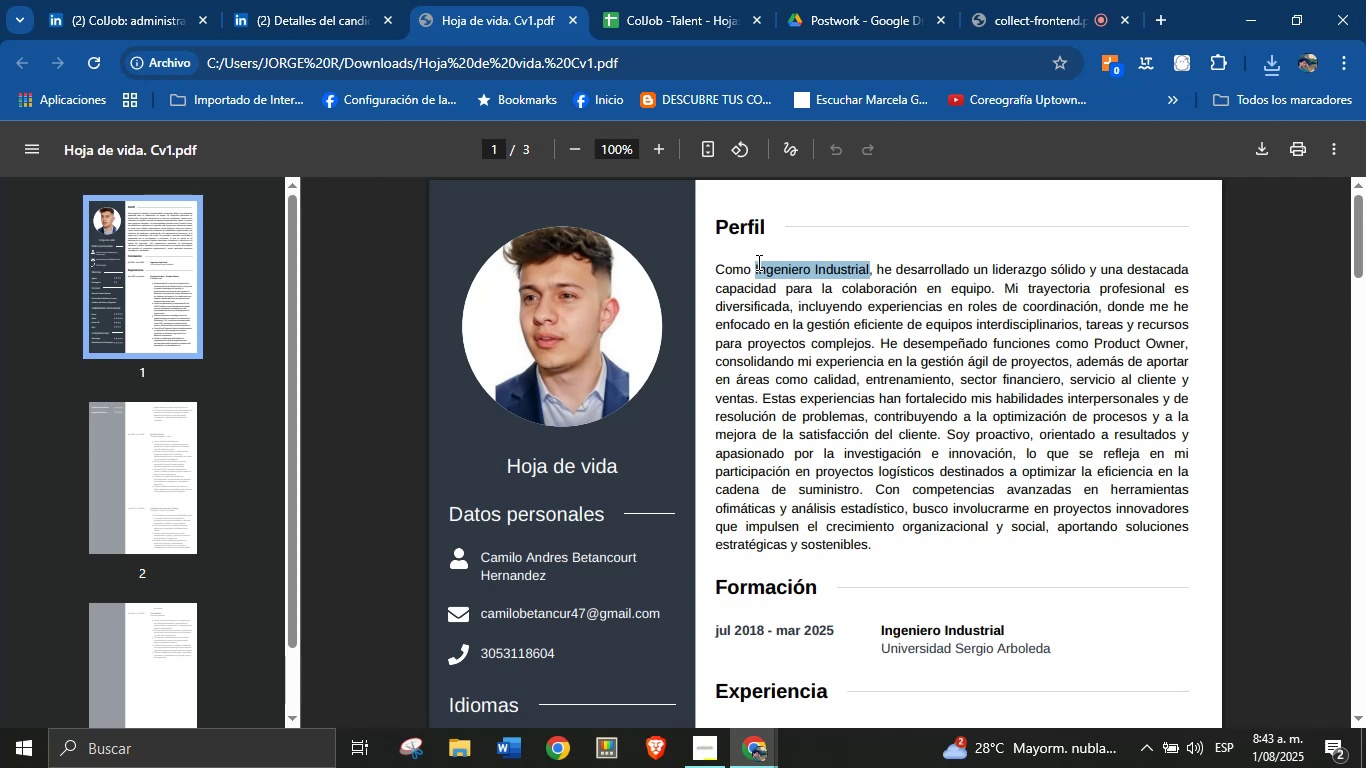 
wait(5.43)
 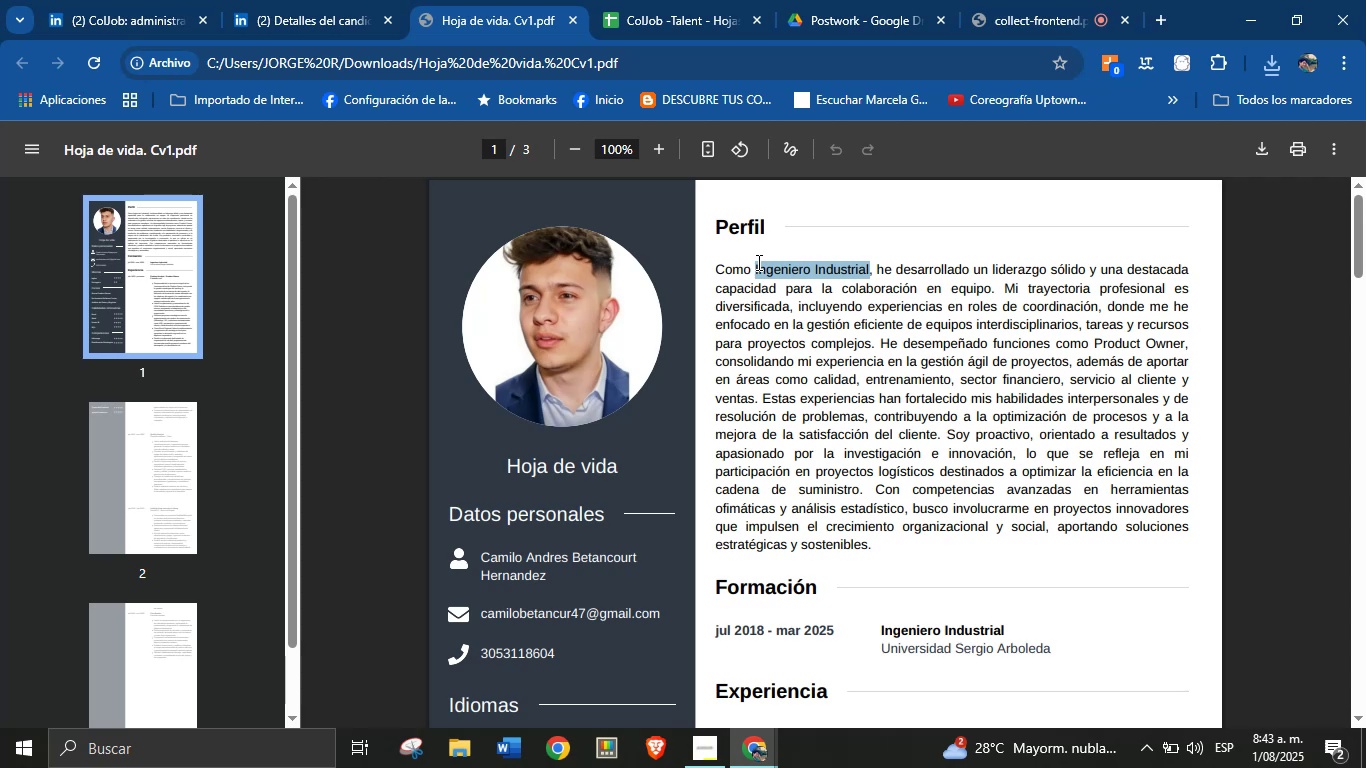 
key(Control+C)
 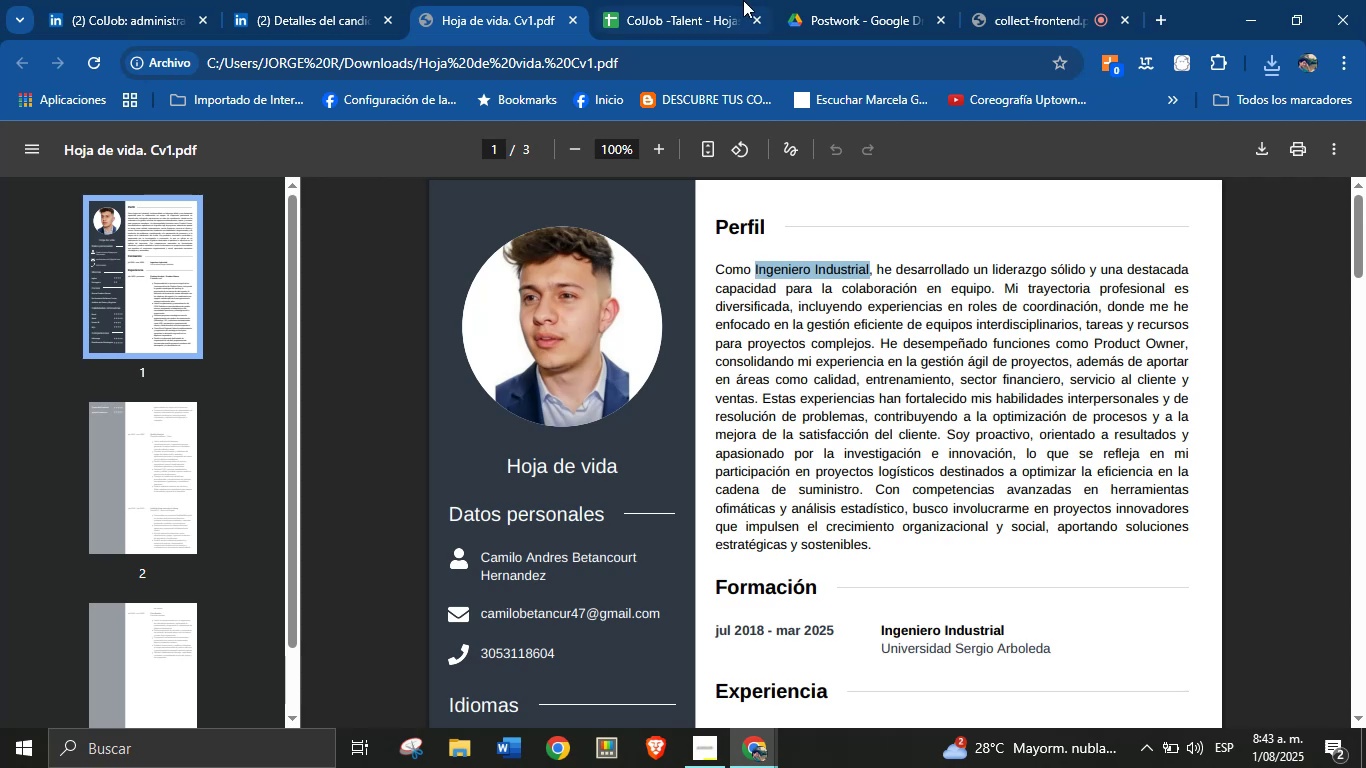 
left_click([700, 0])
 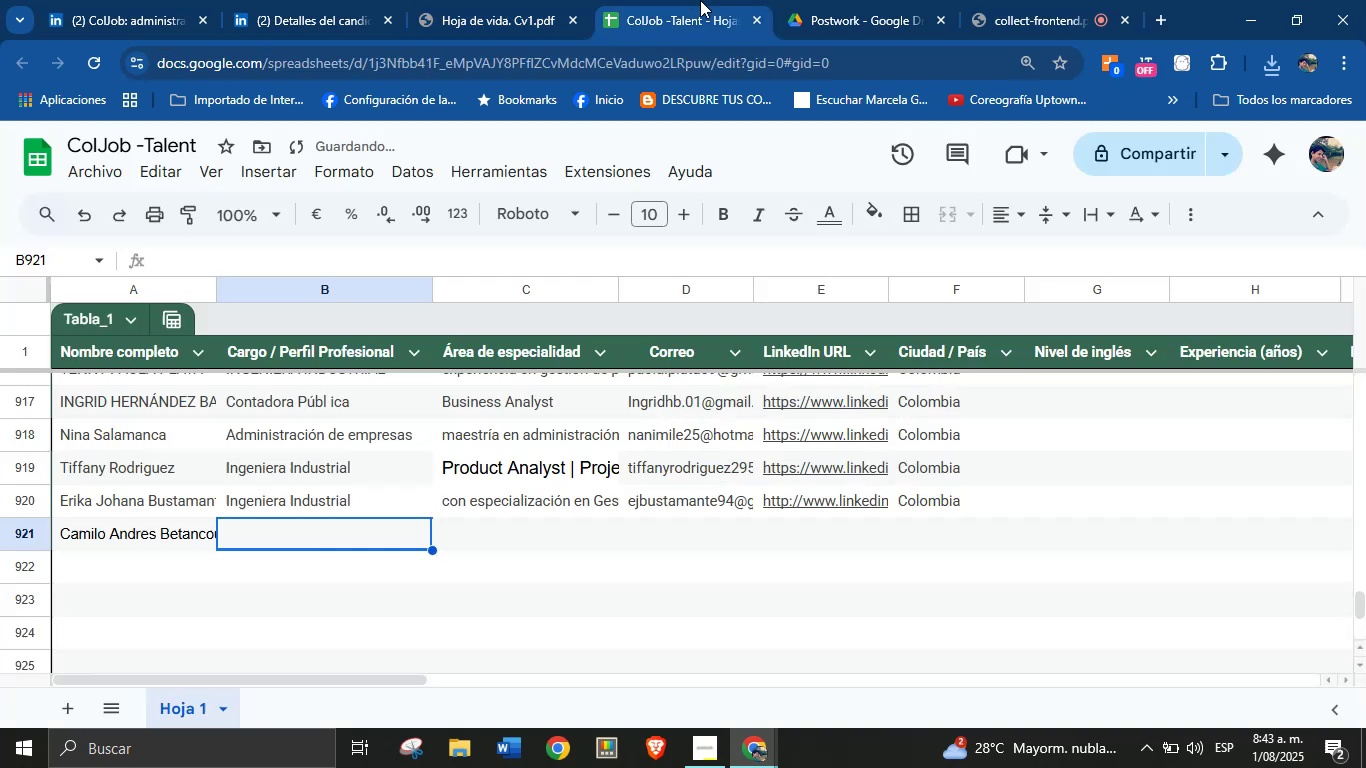 
key(Control+V)
 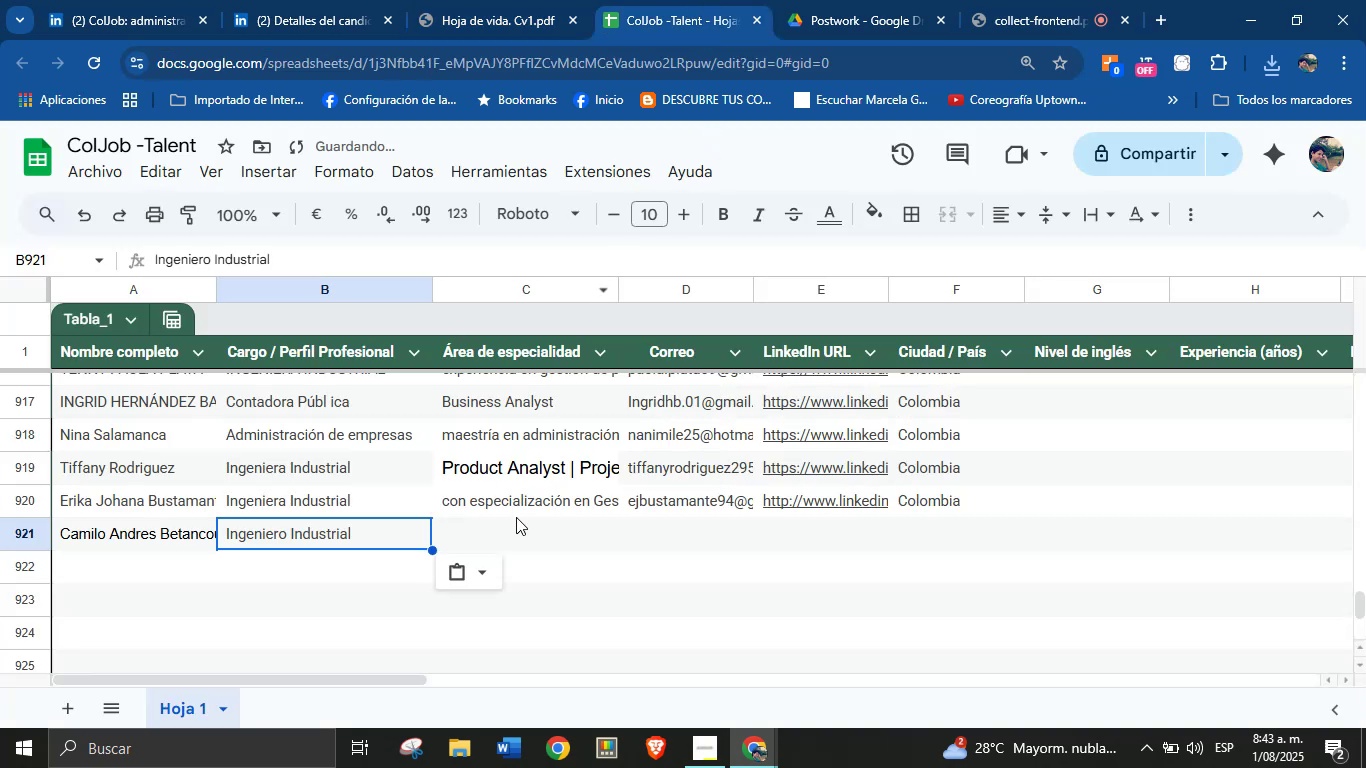 
left_click([516, 537])
 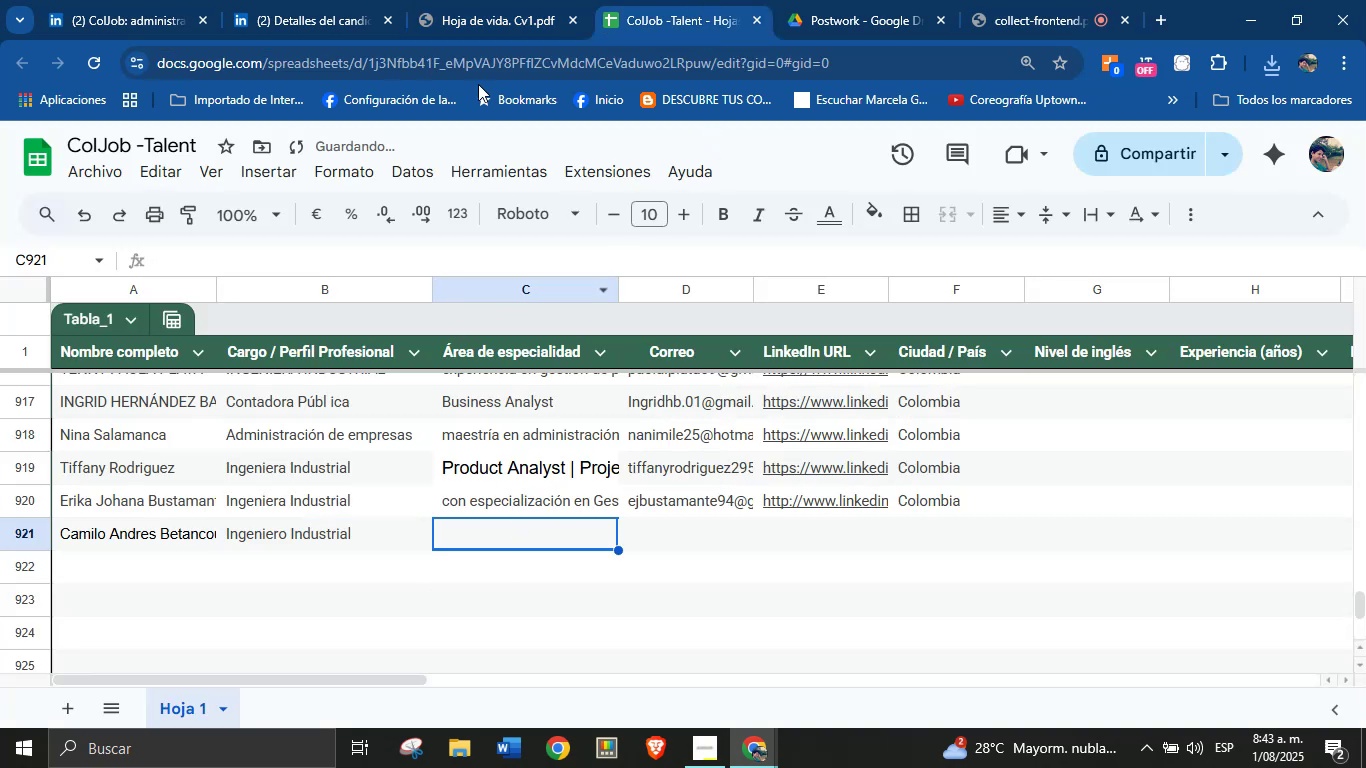 
left_click([463, 0])
 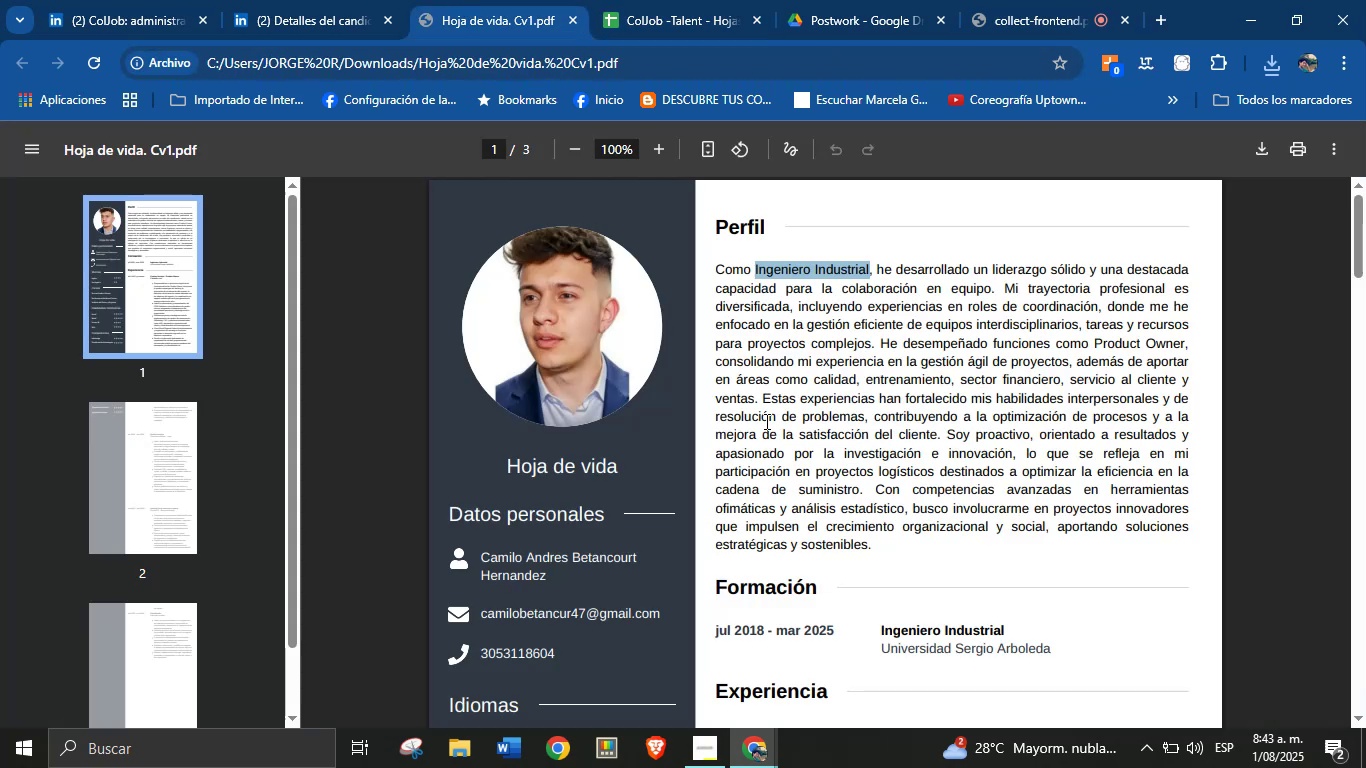 
left_click([853, 415])
 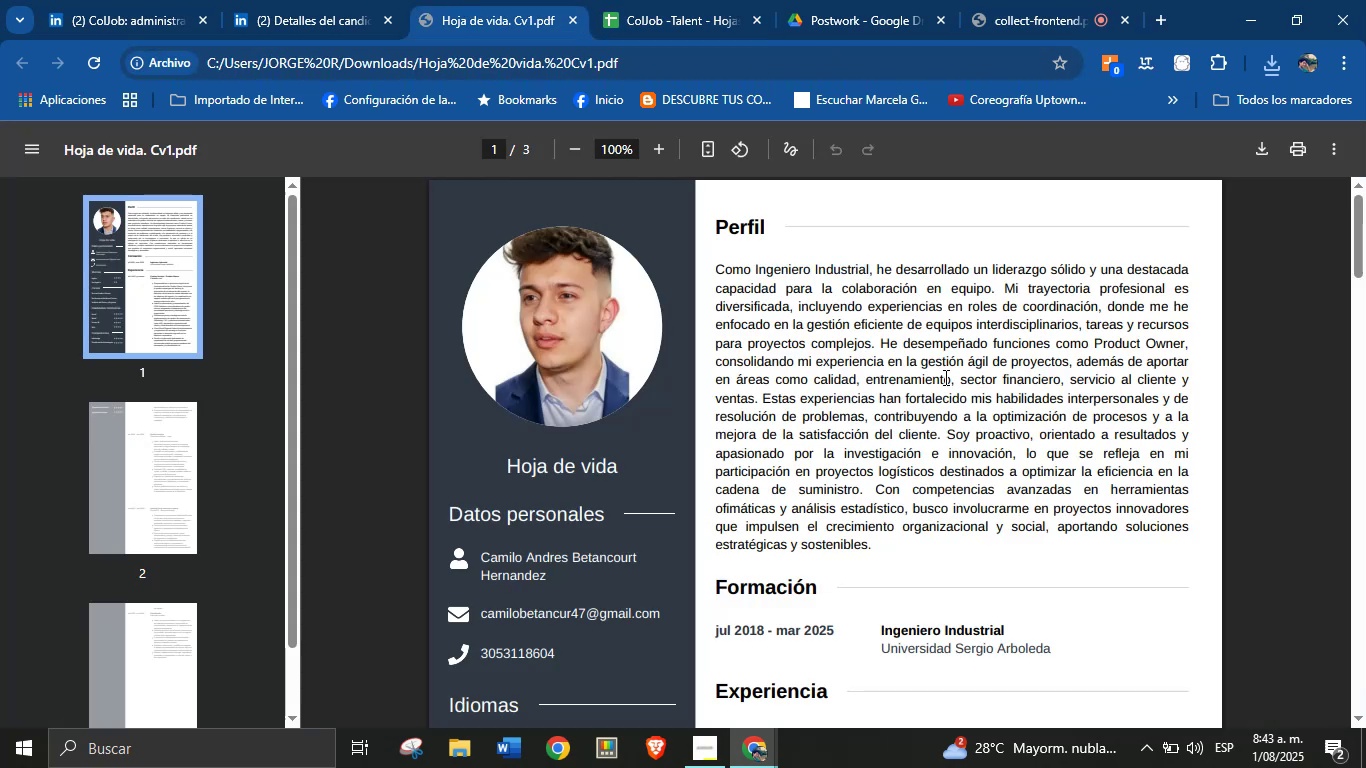 
scroll: coordinate [960, 461], scroll_direction: down, amount: 5.0
 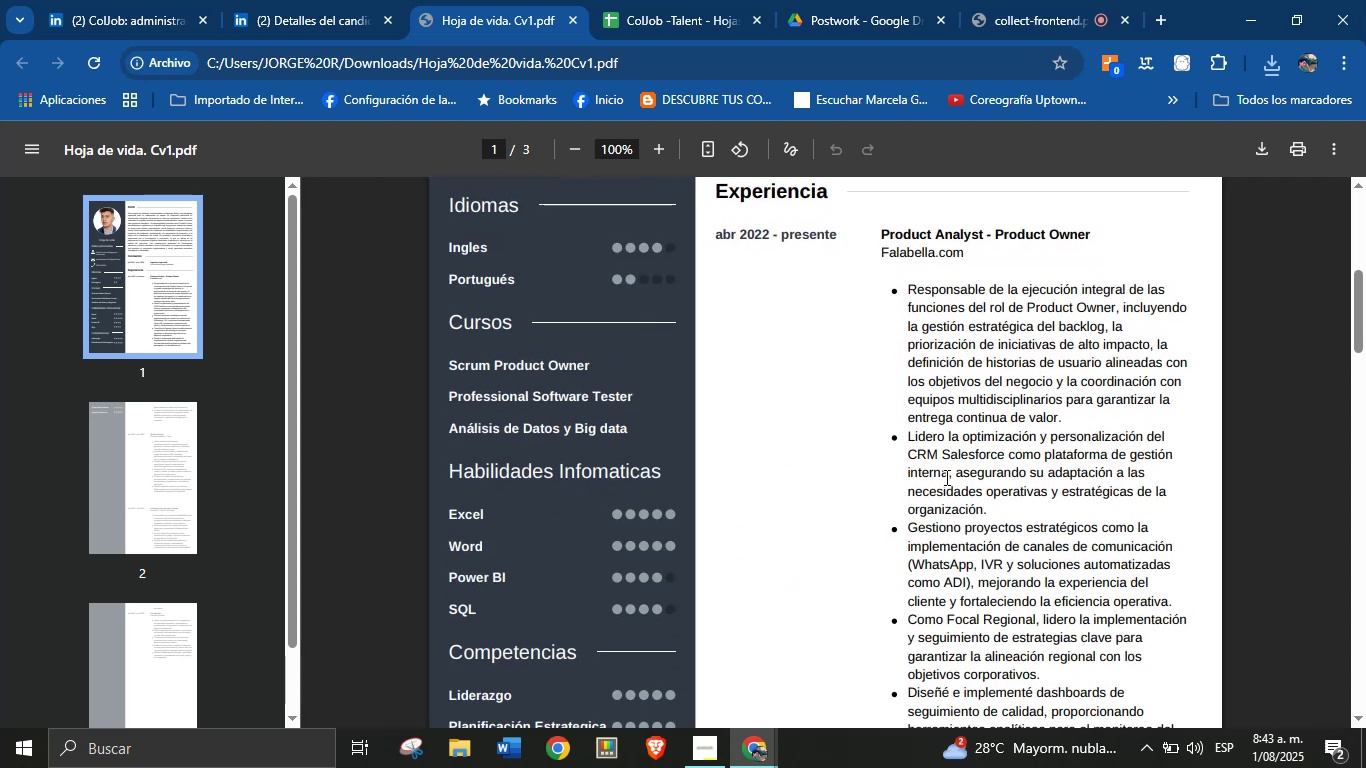 
scroll: coordinate [919, 488], scroll_direction: up, amount: 2.0
 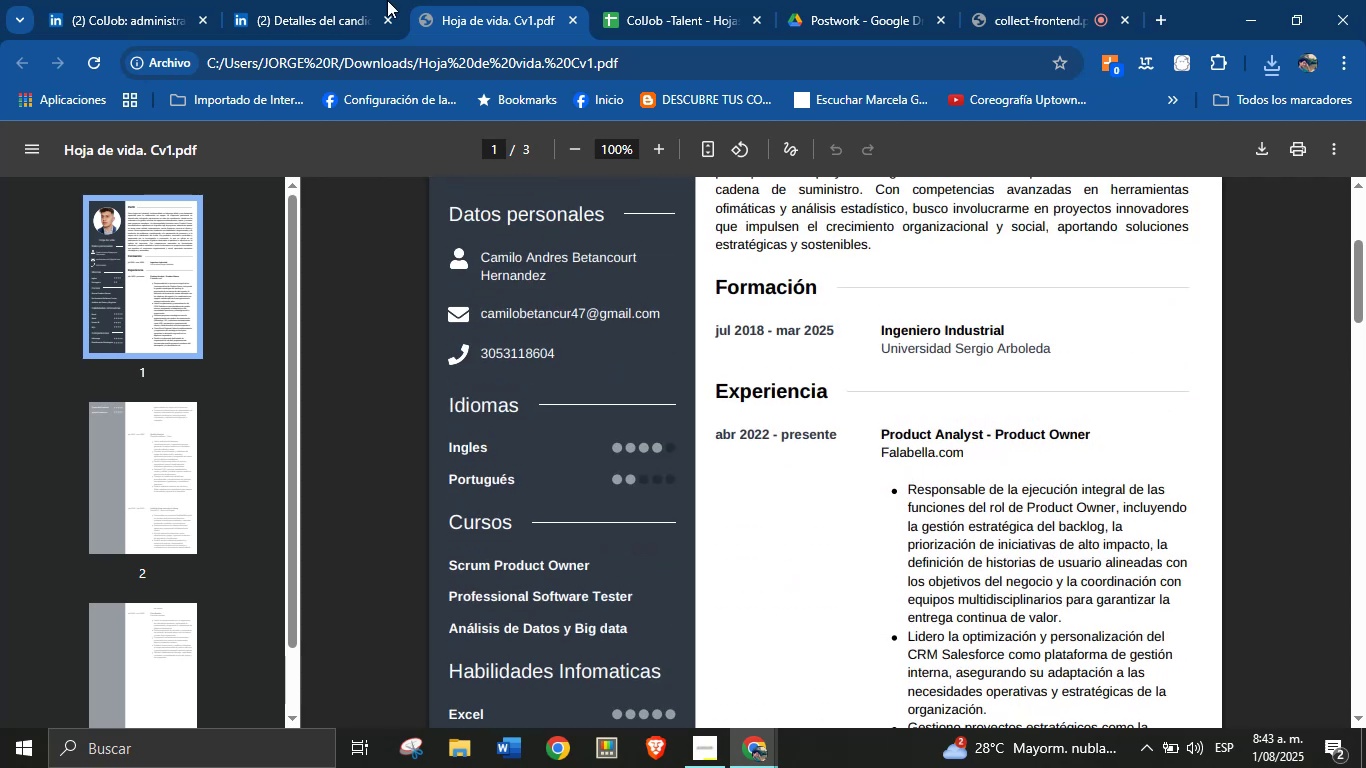 
left_click([268, 0])
 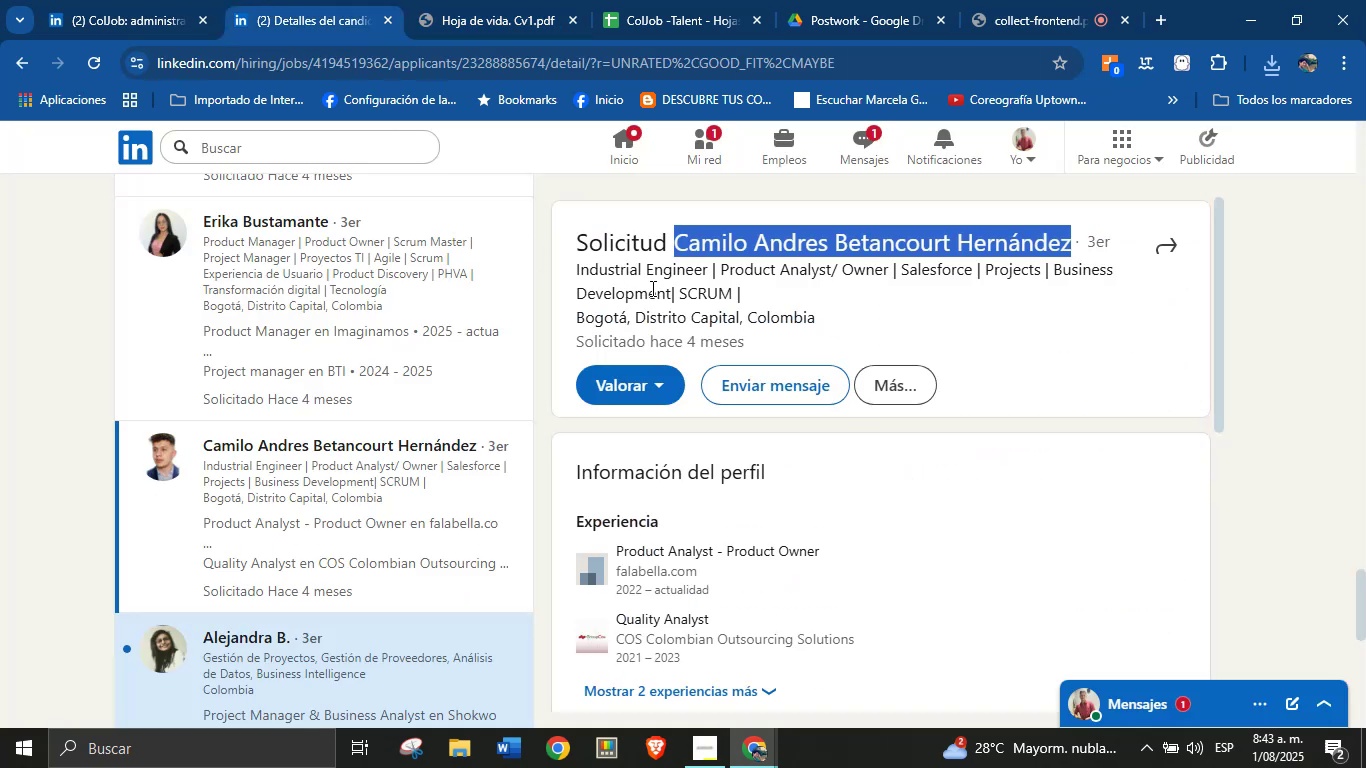 
left_click([671, 274])
 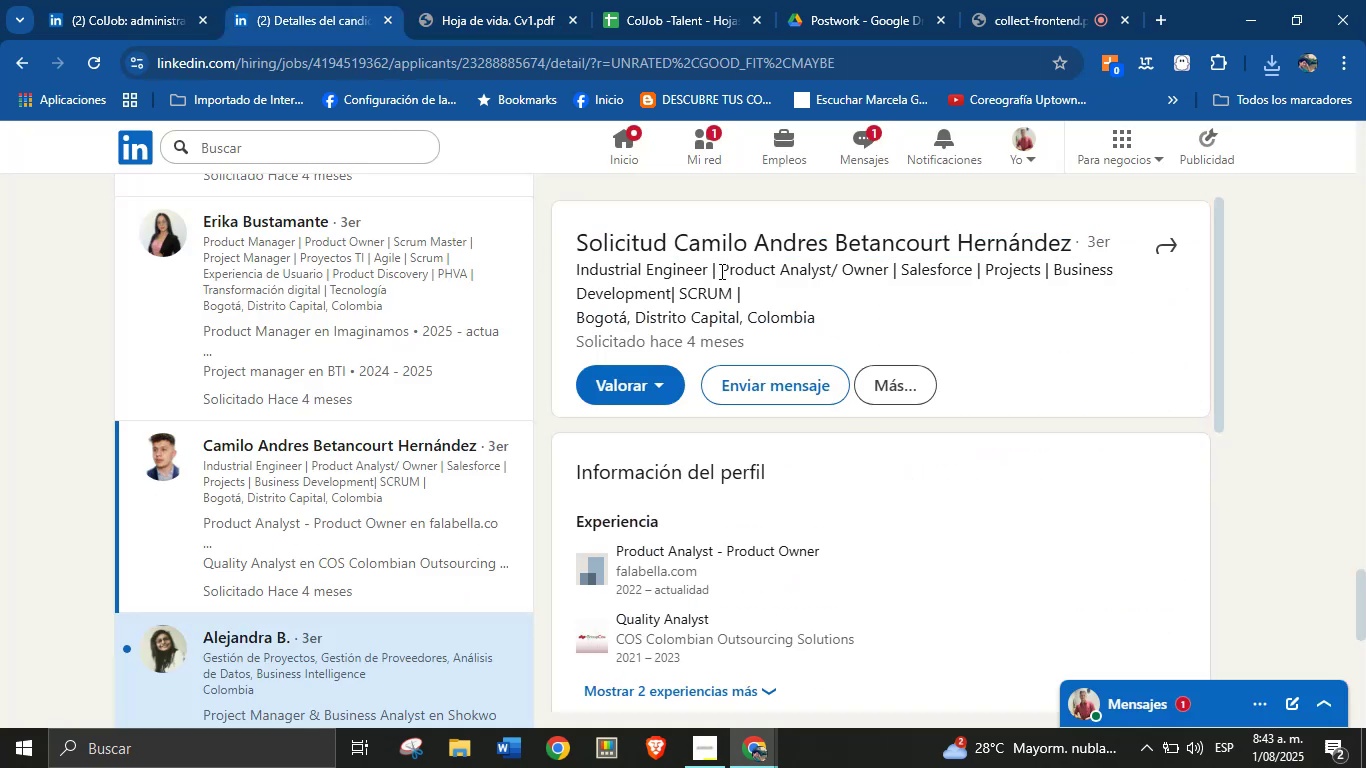 
left_click_drag(start_coordinate=[723, 271], to_coordinate=[731, 286])
 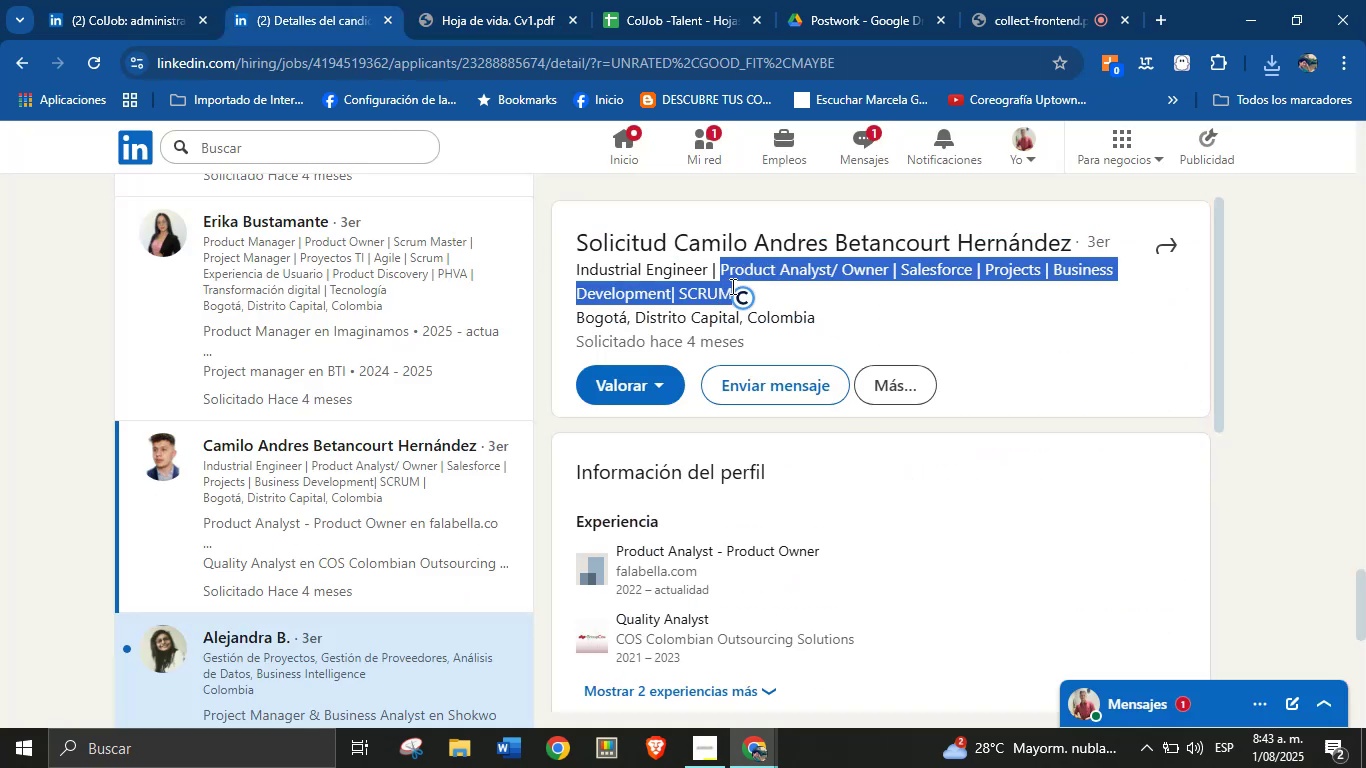 
key(Control+C)
 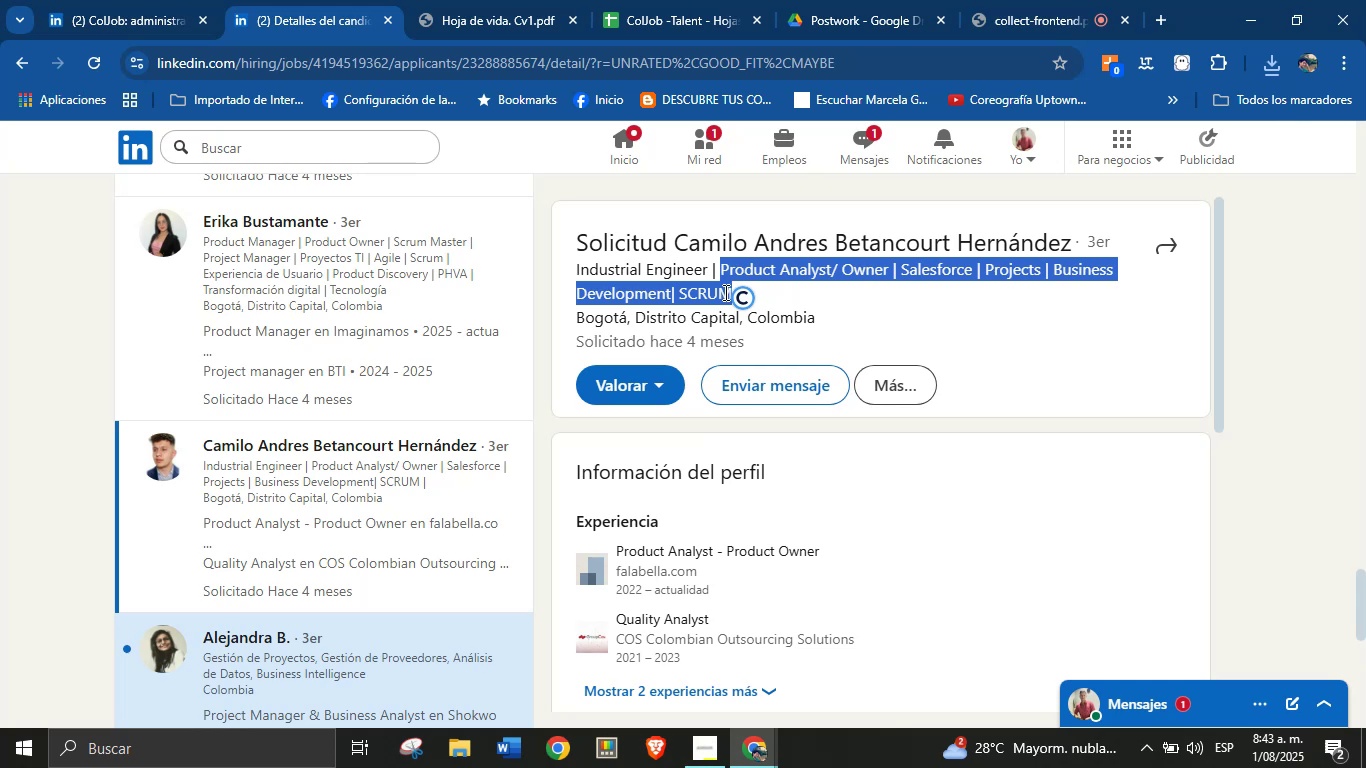 
left_click([646, 0])
 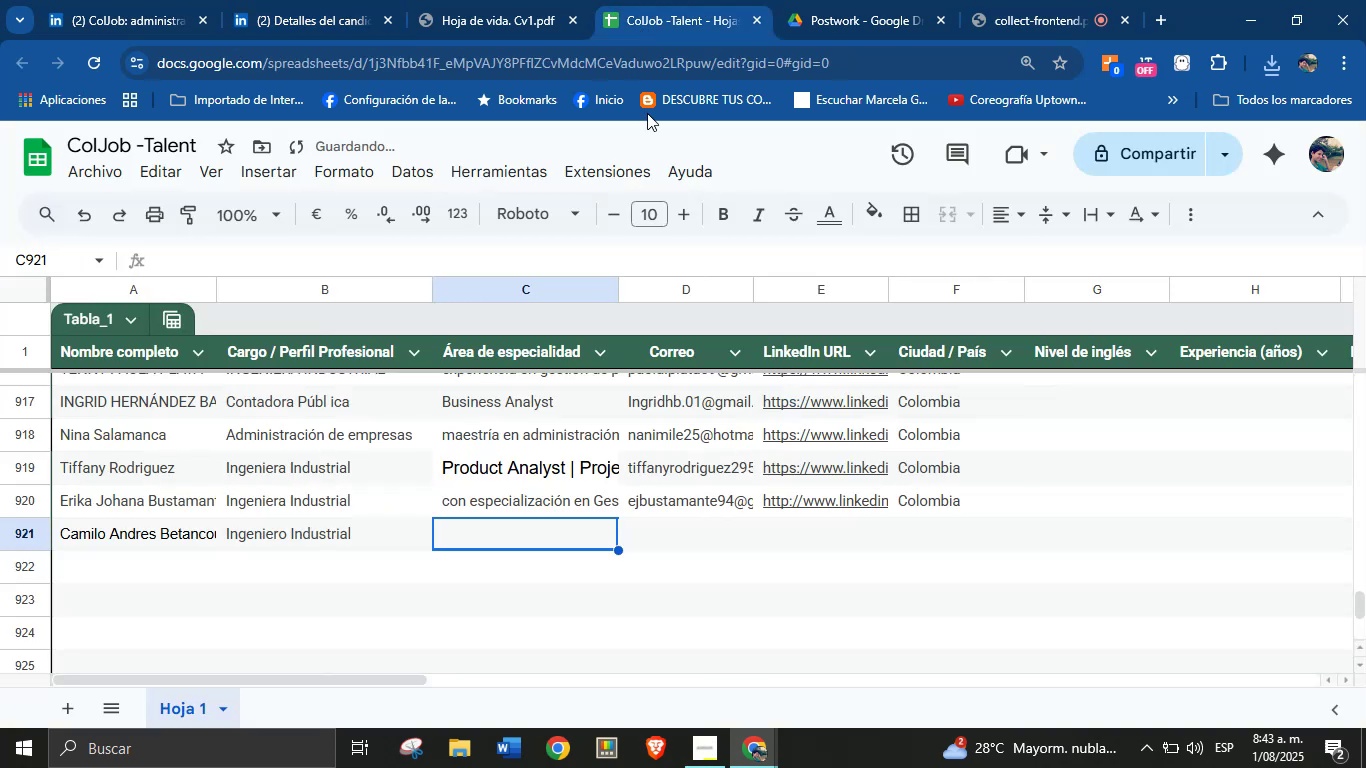 
key(Control+V)
 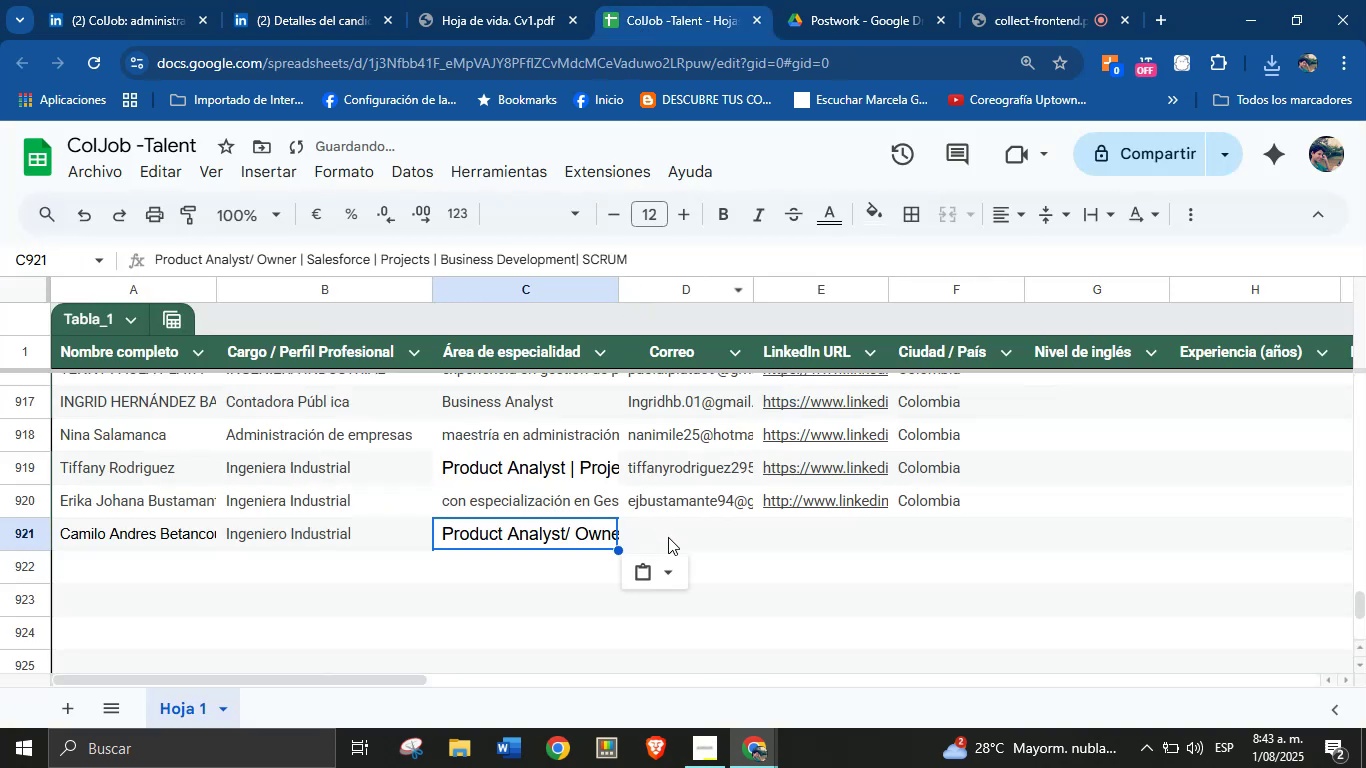 
left_click([674, 535])
 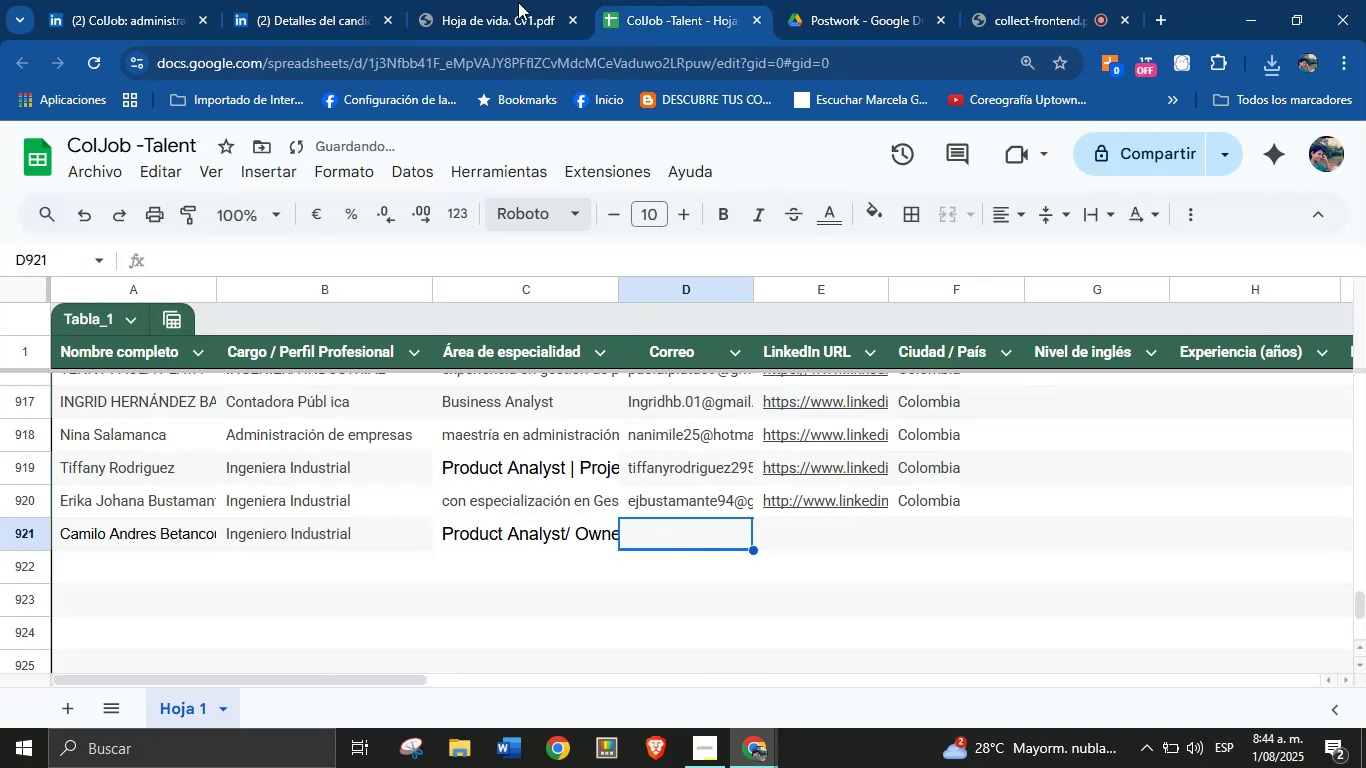 
left_click([473, 0])
 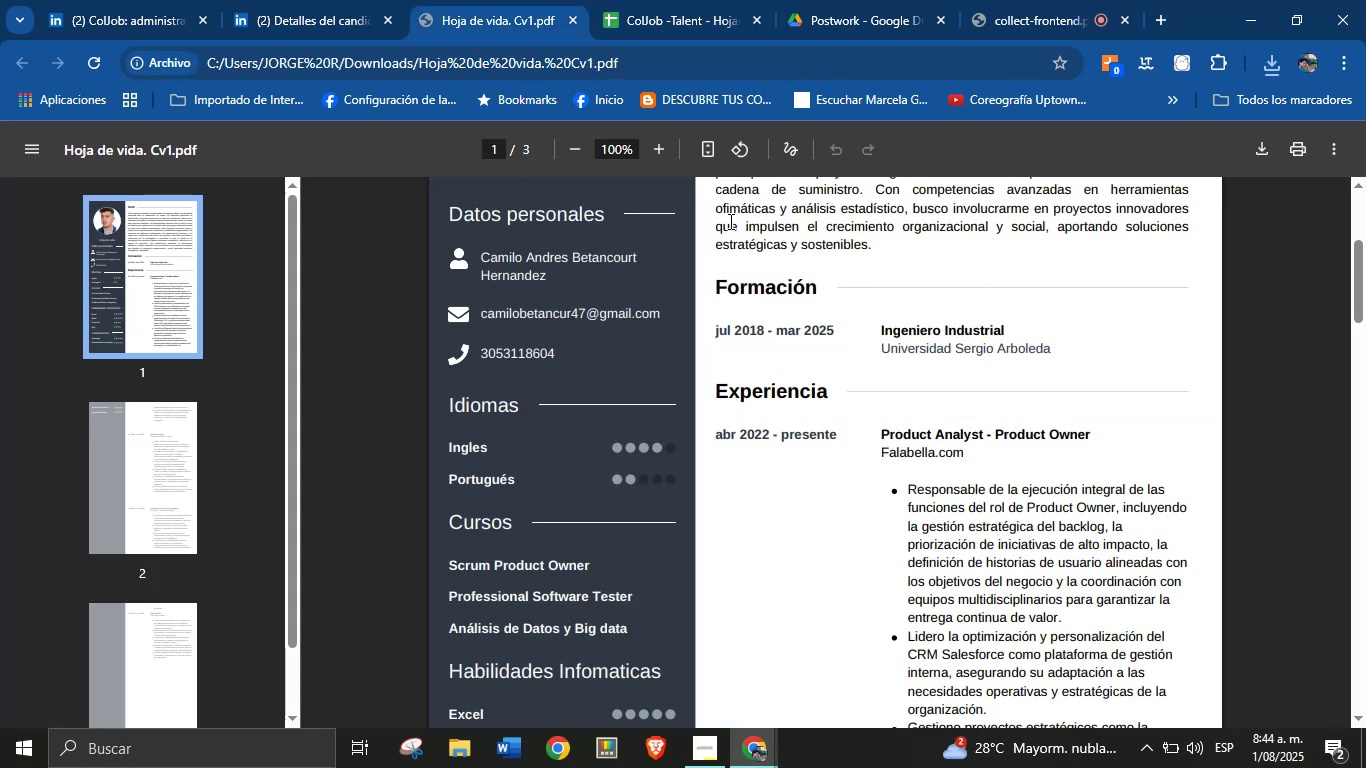 
scroll: coordinate [764, 345], scroll_direction: up, amount: 6.0
 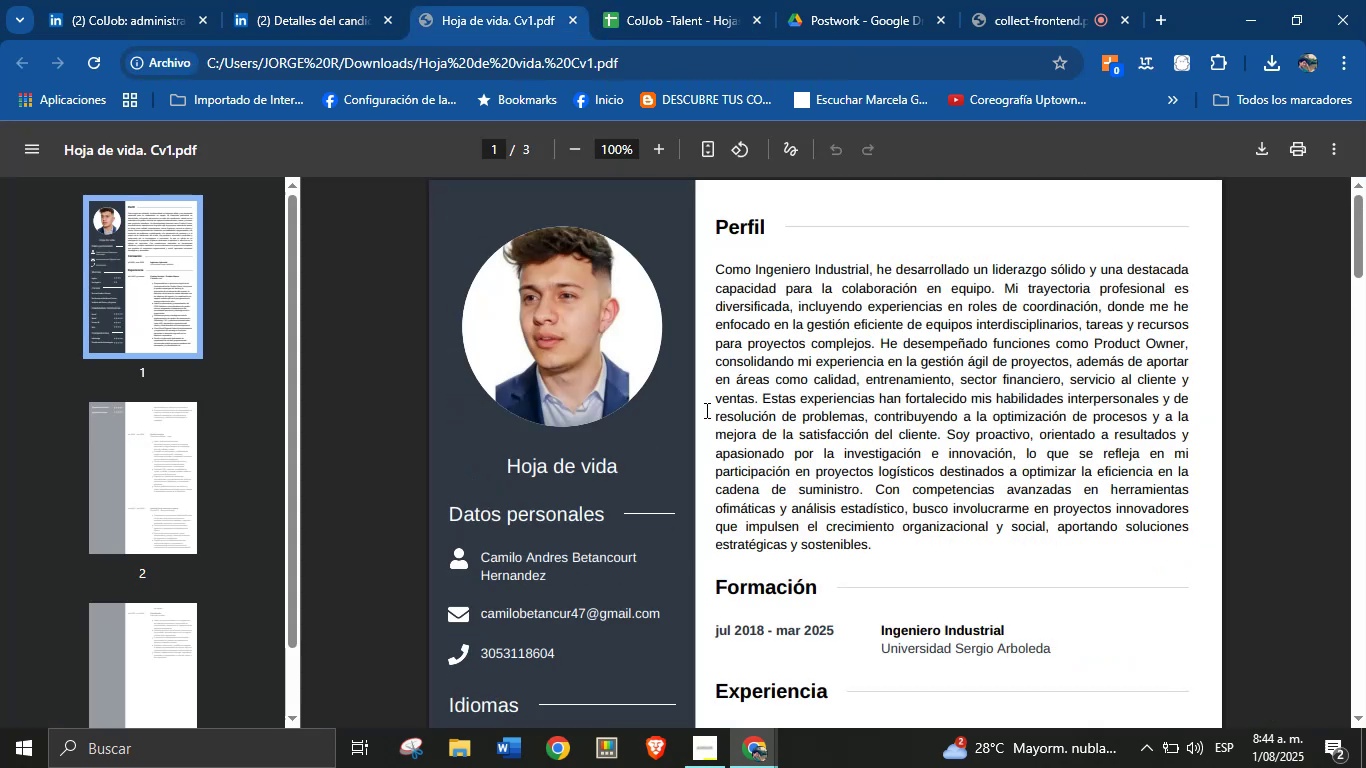 
scroll: coordinate [675, 453], scroll_direction: down, amount: 1.0
 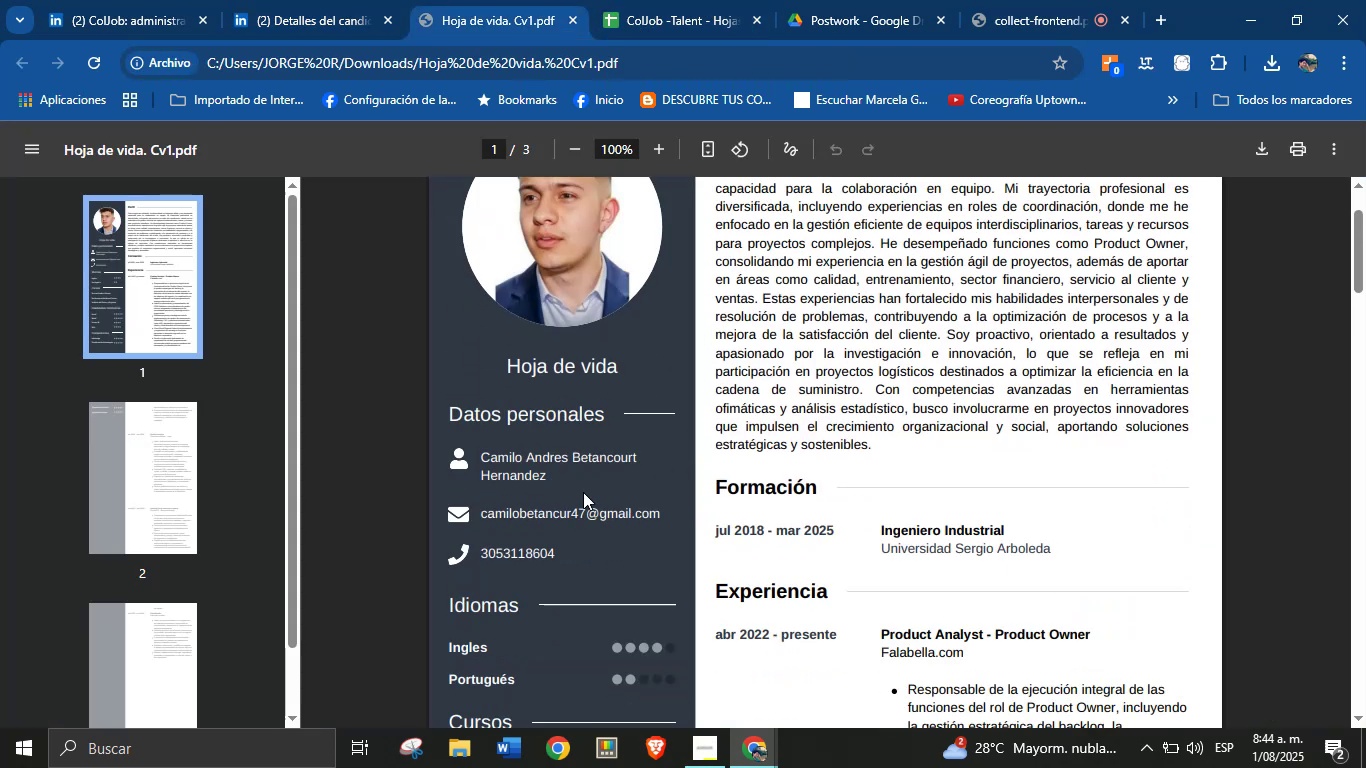 
right_click([585, 508])
 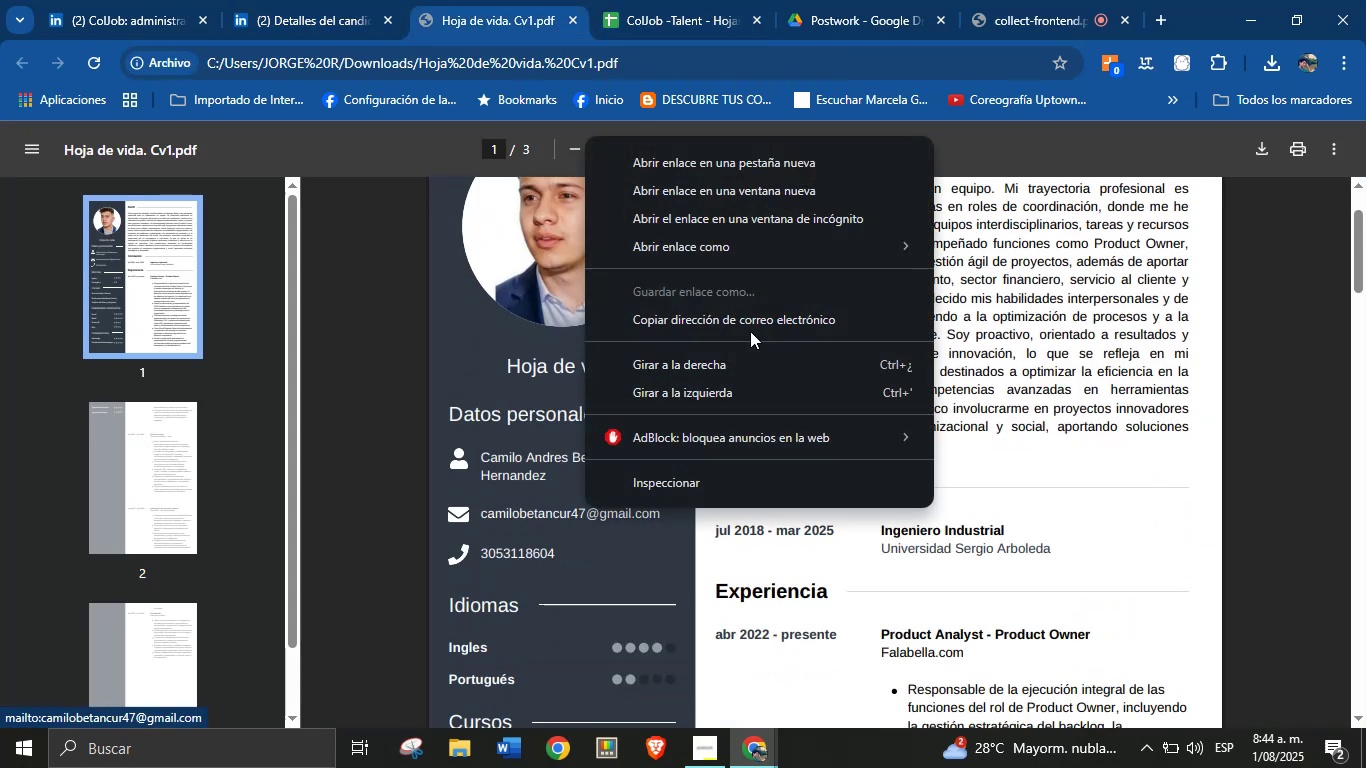 
left_click([760, 314])
 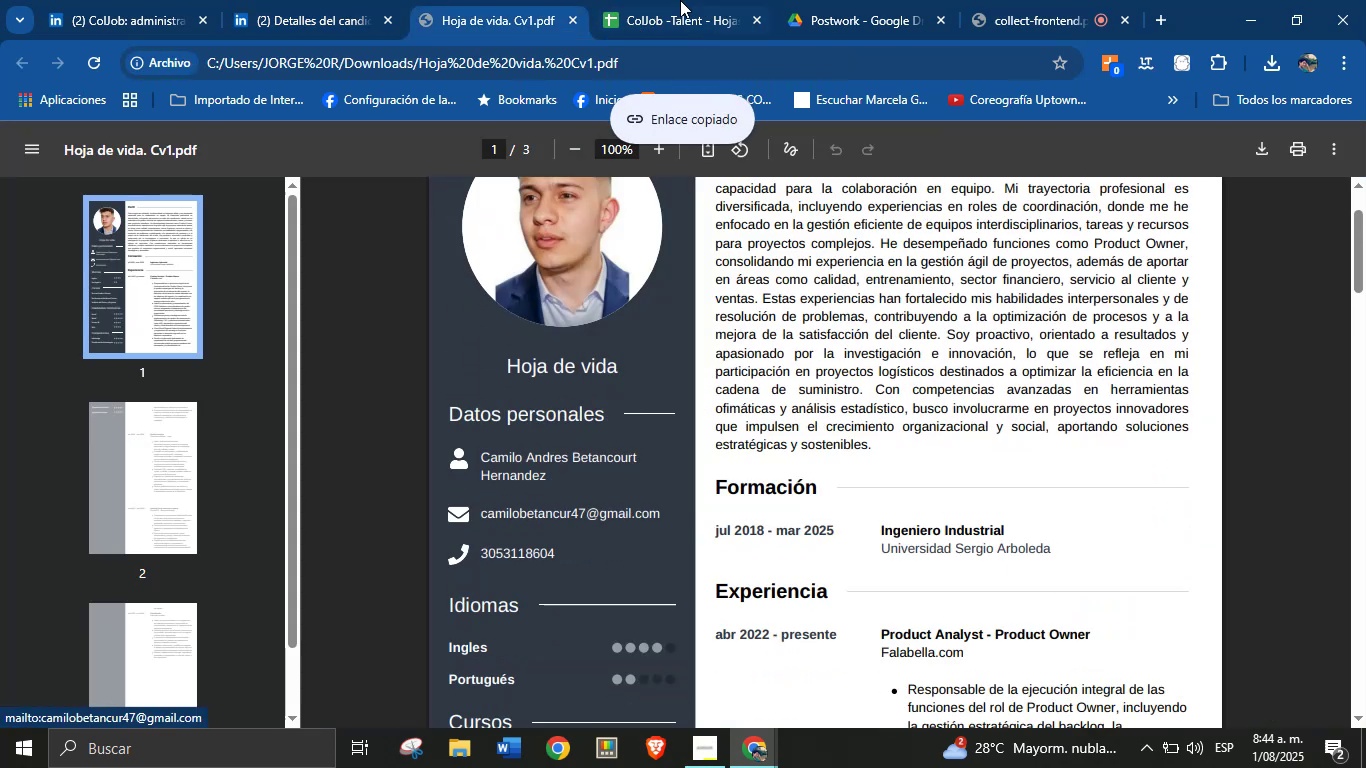 
left_click([682, 0])
 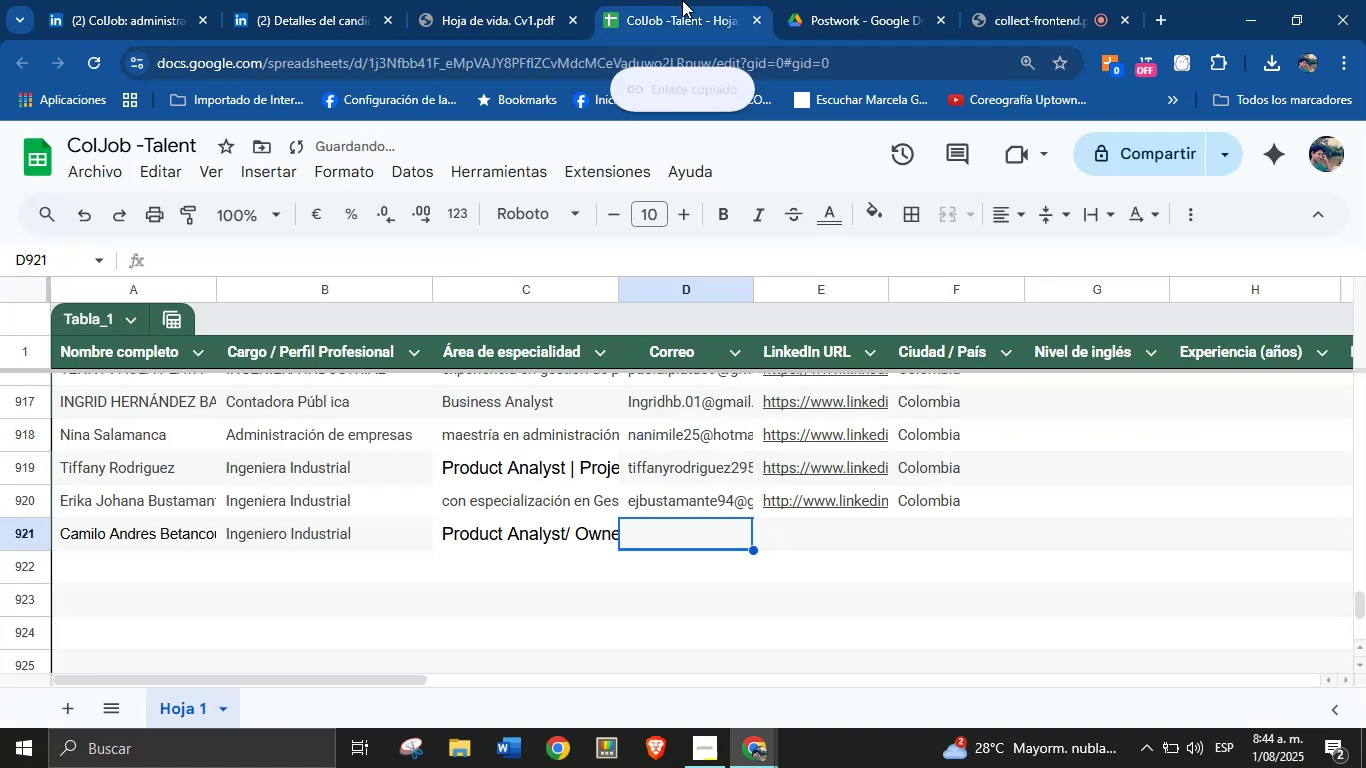 
key(Control+V)
 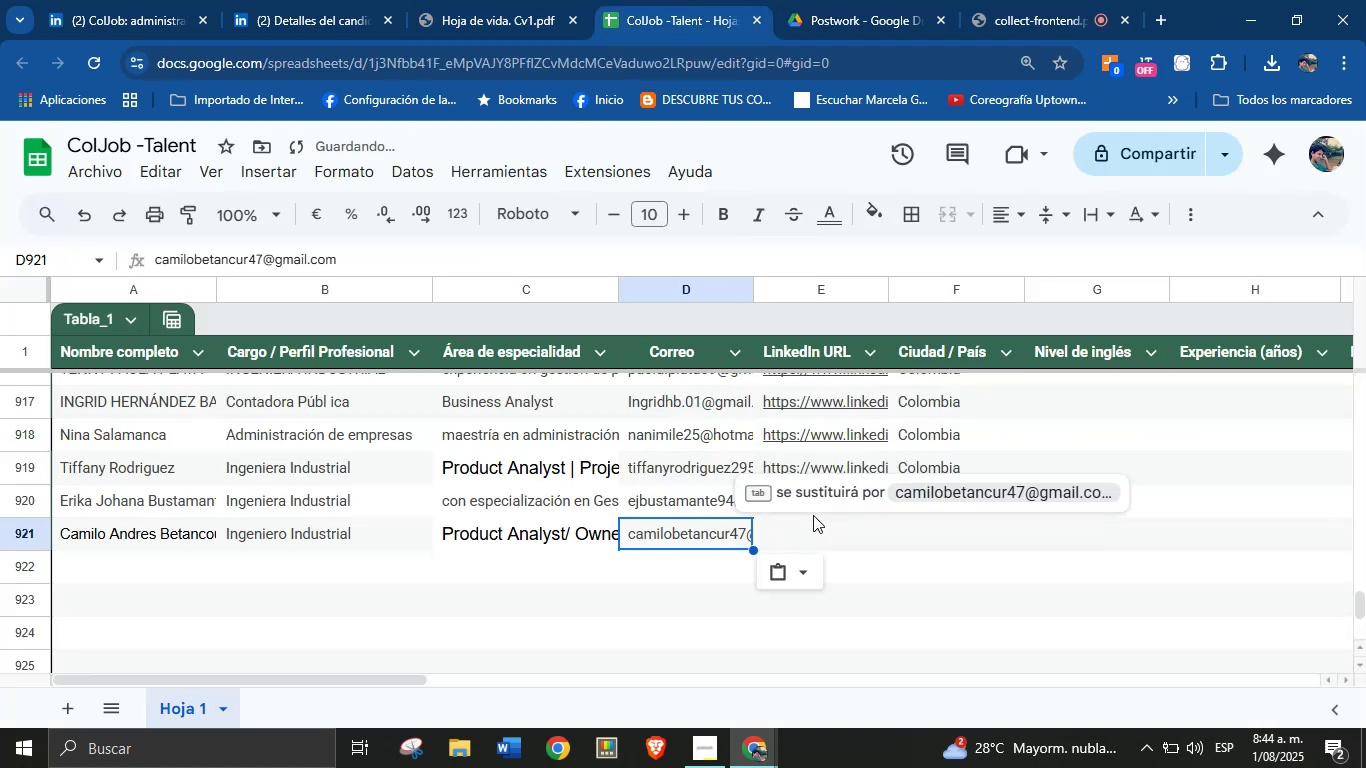 
left_click([814, 525])
 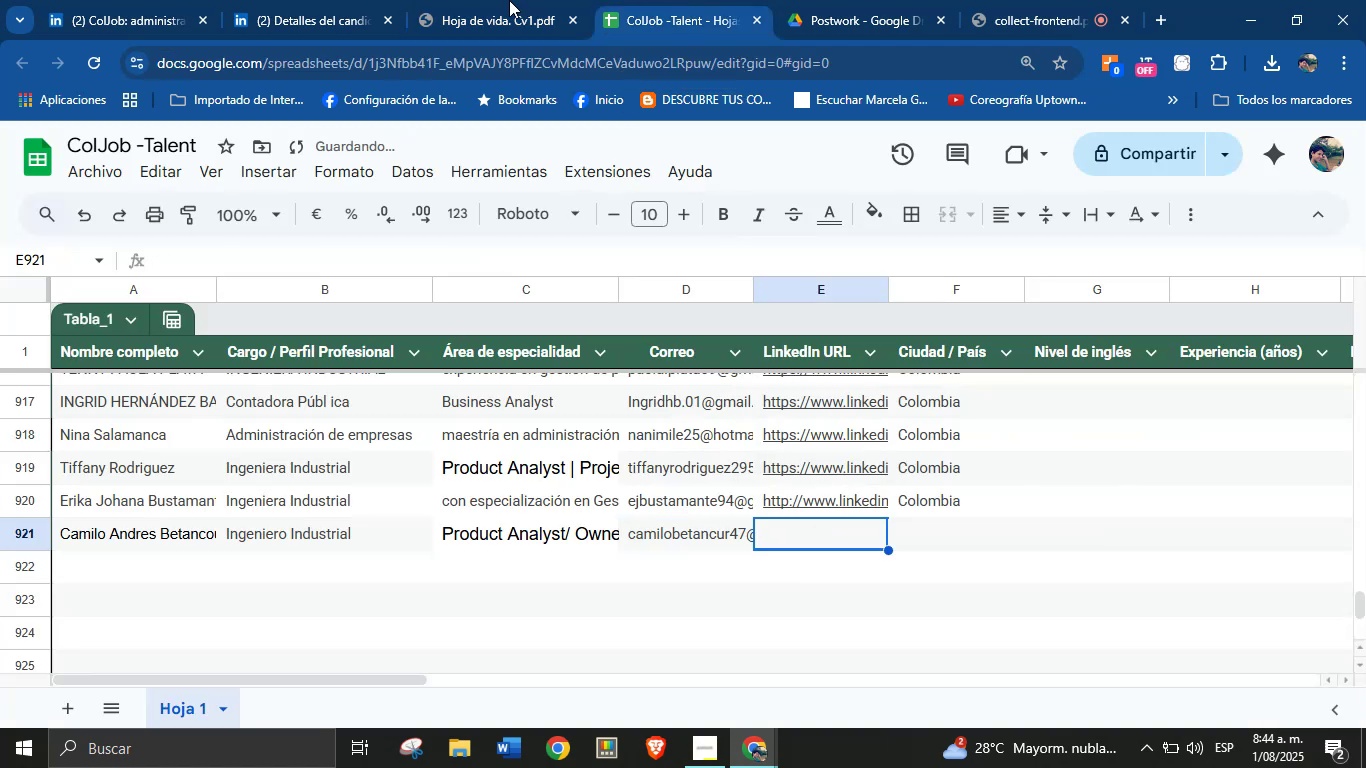 
left_click([476, 0])
 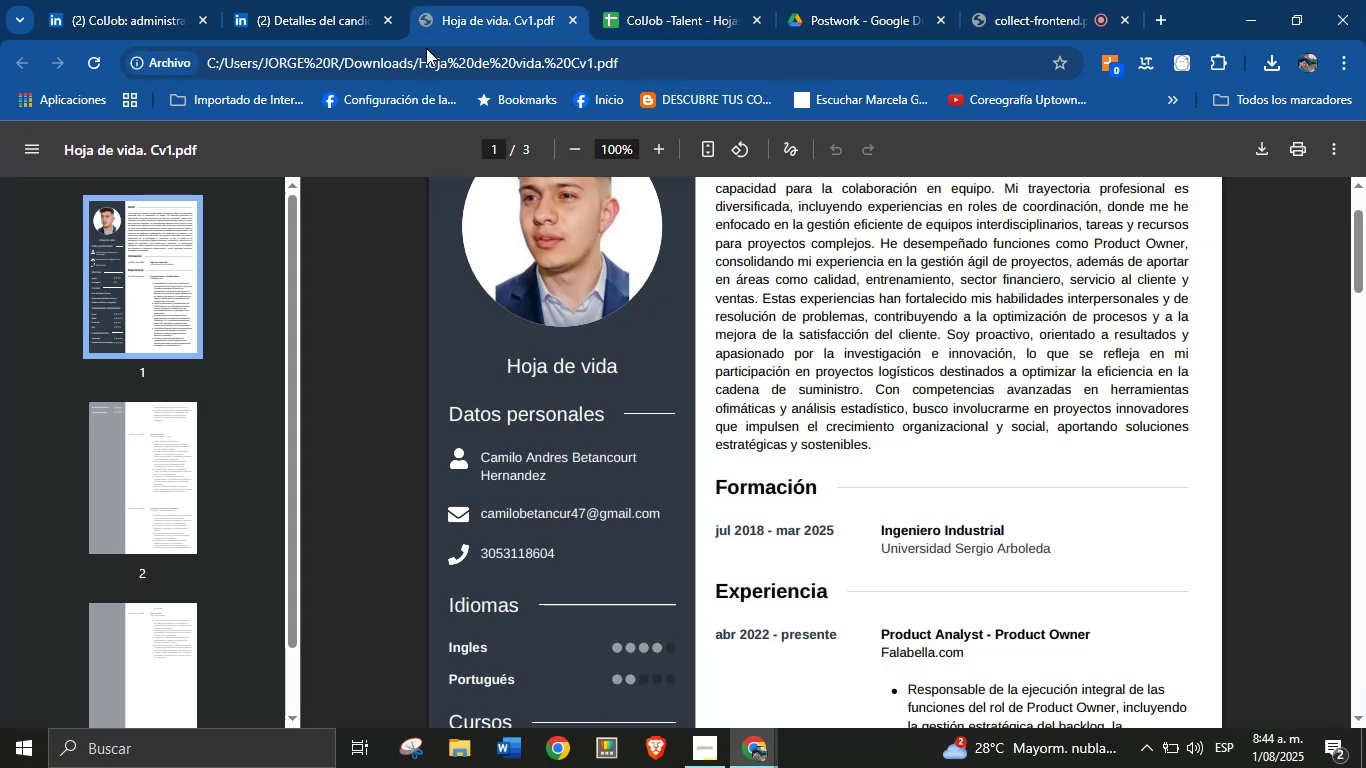 
left_click([301, 0])
 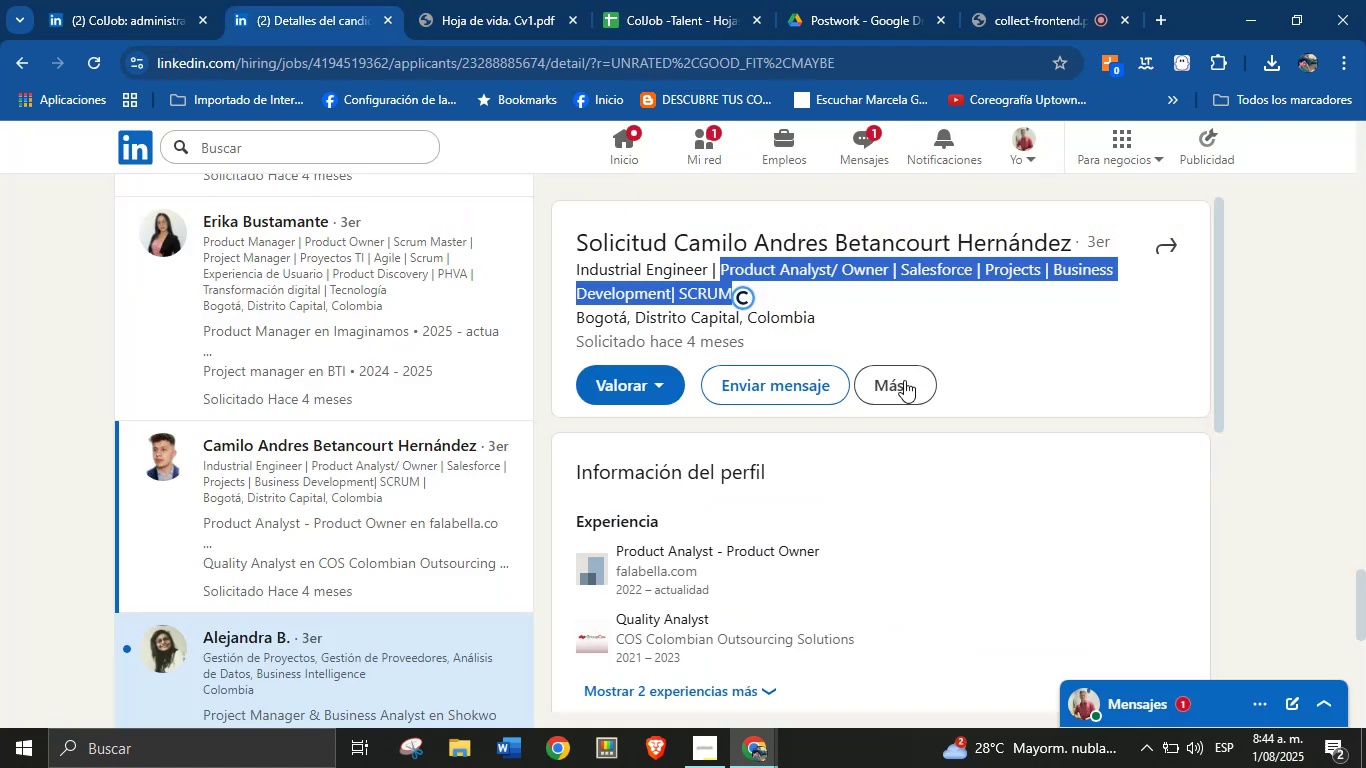 
left_click([905, 384])
 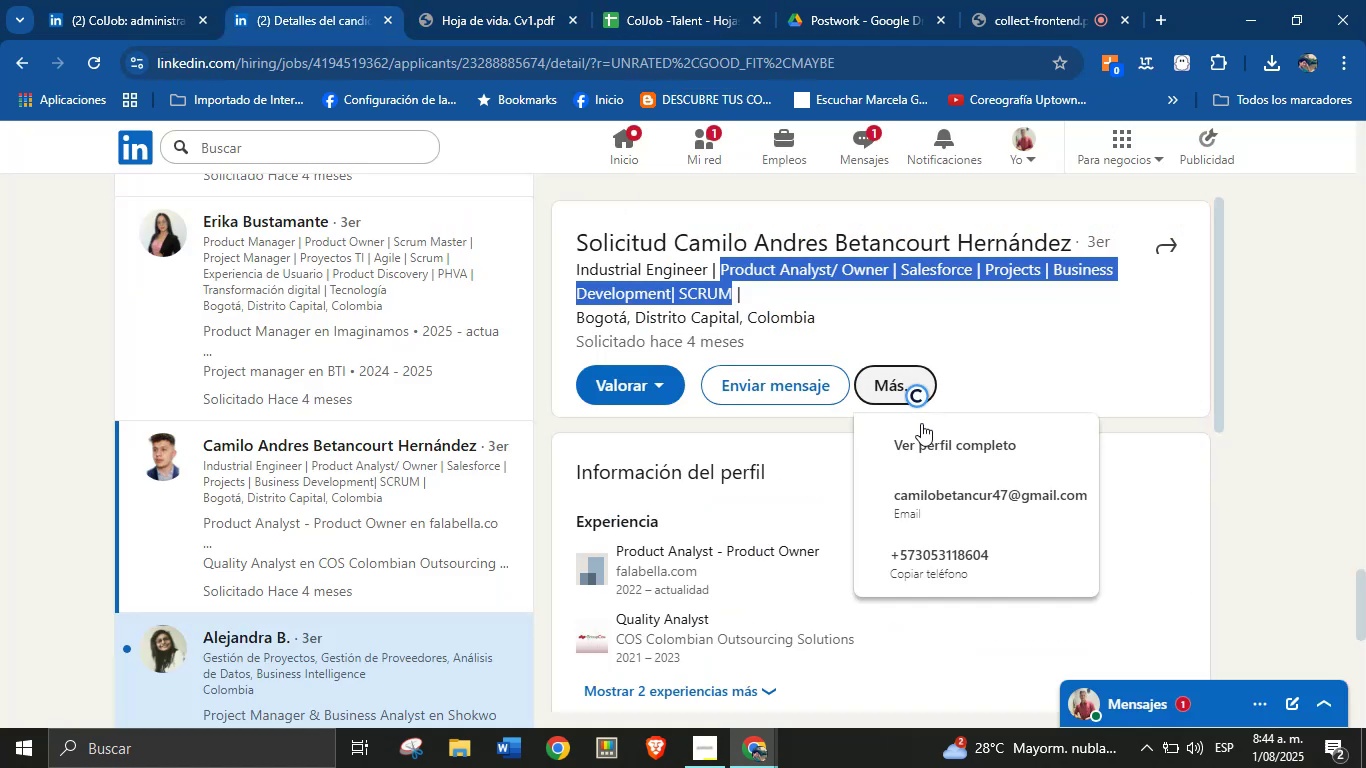 
right_click([936, 446])
 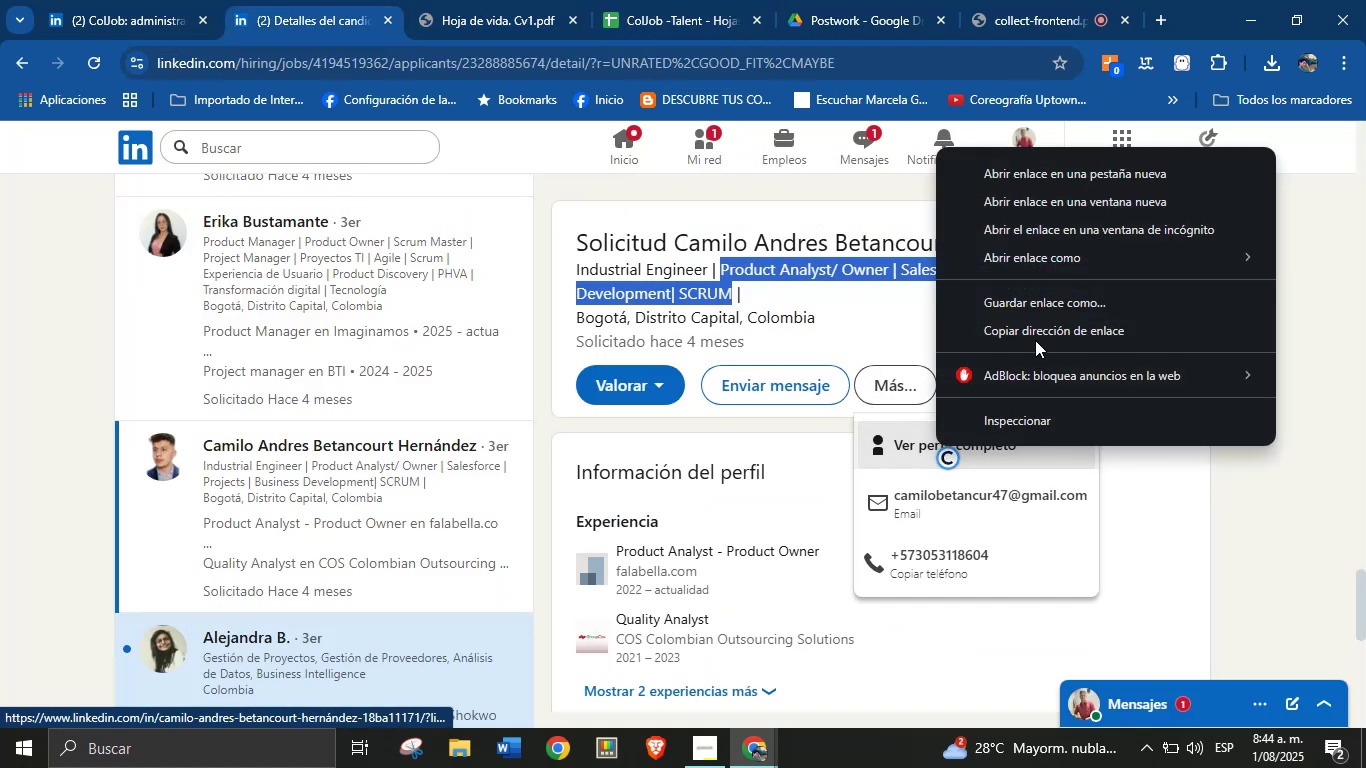 
left_click([1039, 330])
 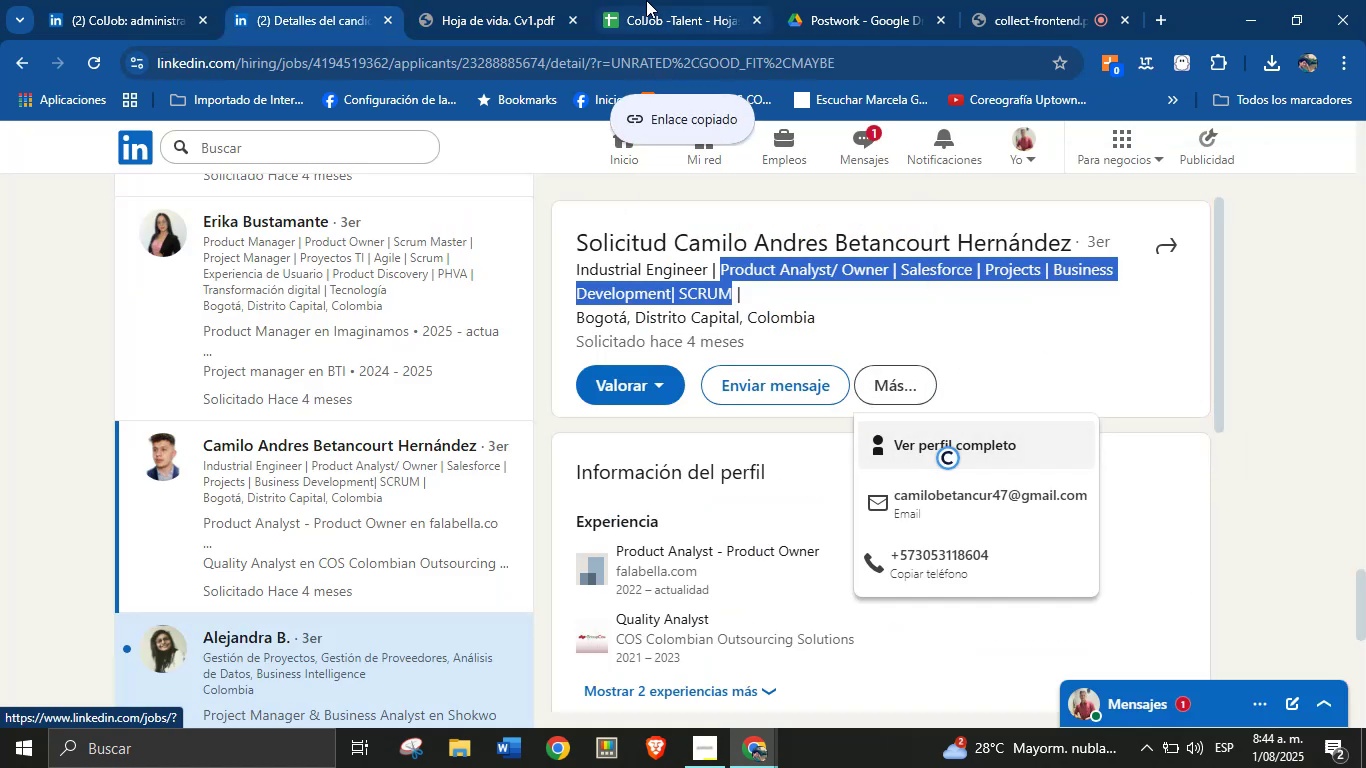 
left_click([646, 0])
 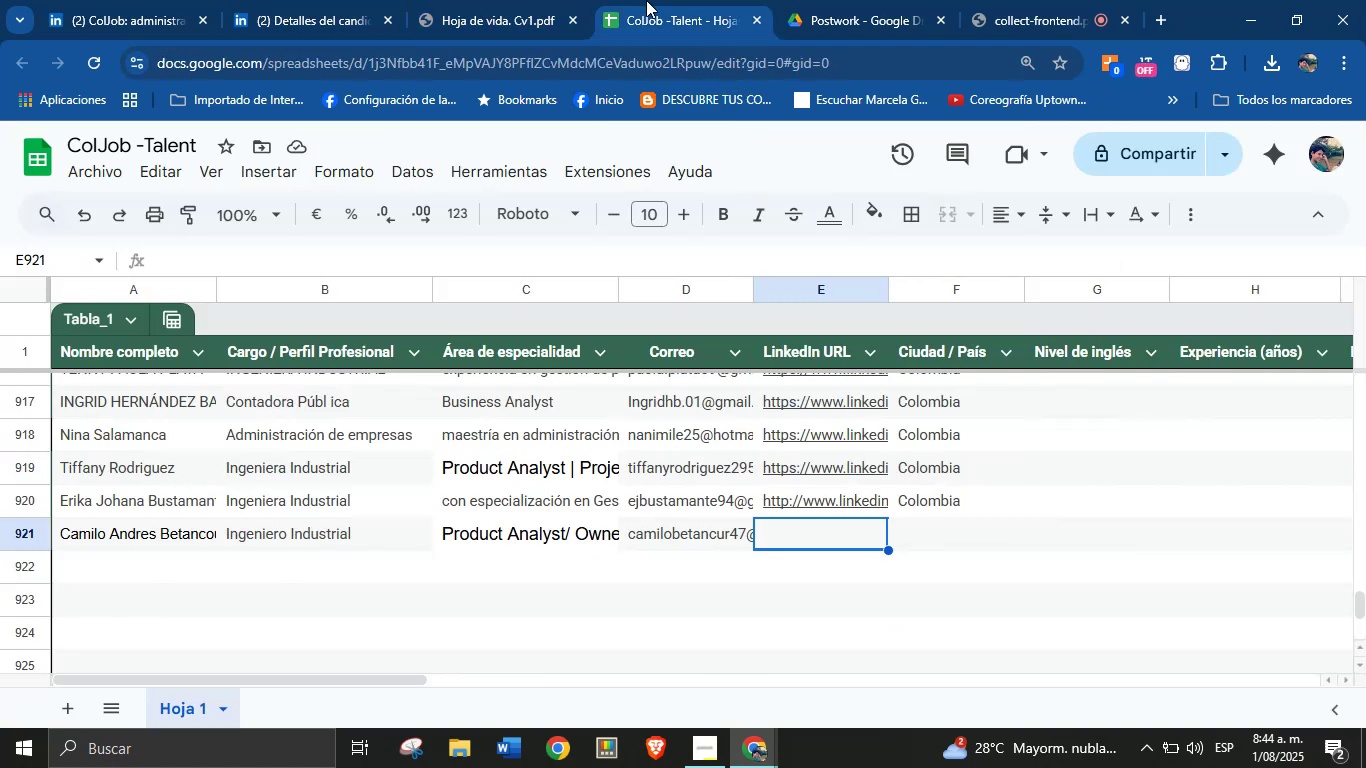 
key(Control+V)
 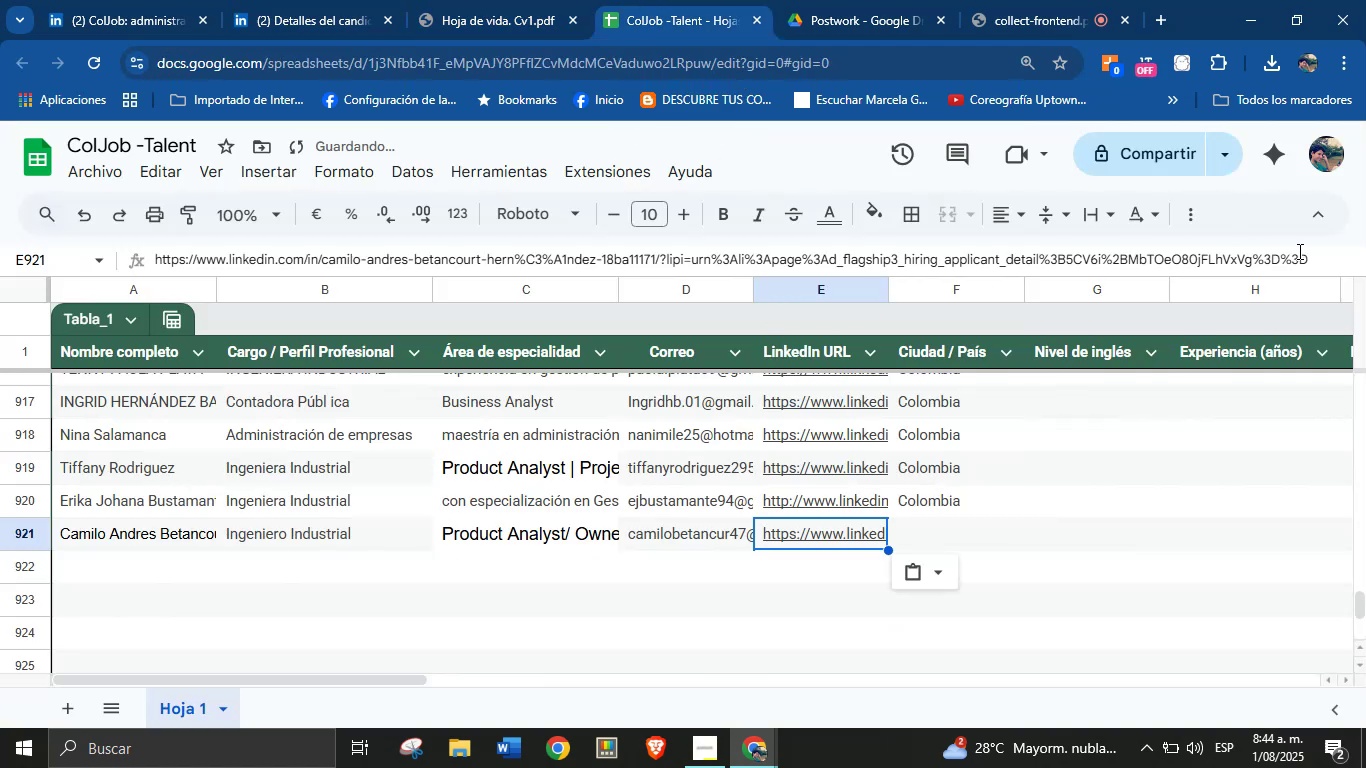 
left_click_drag(start_coordinate=[1314, 260], to_coordinate=[664, 264])
 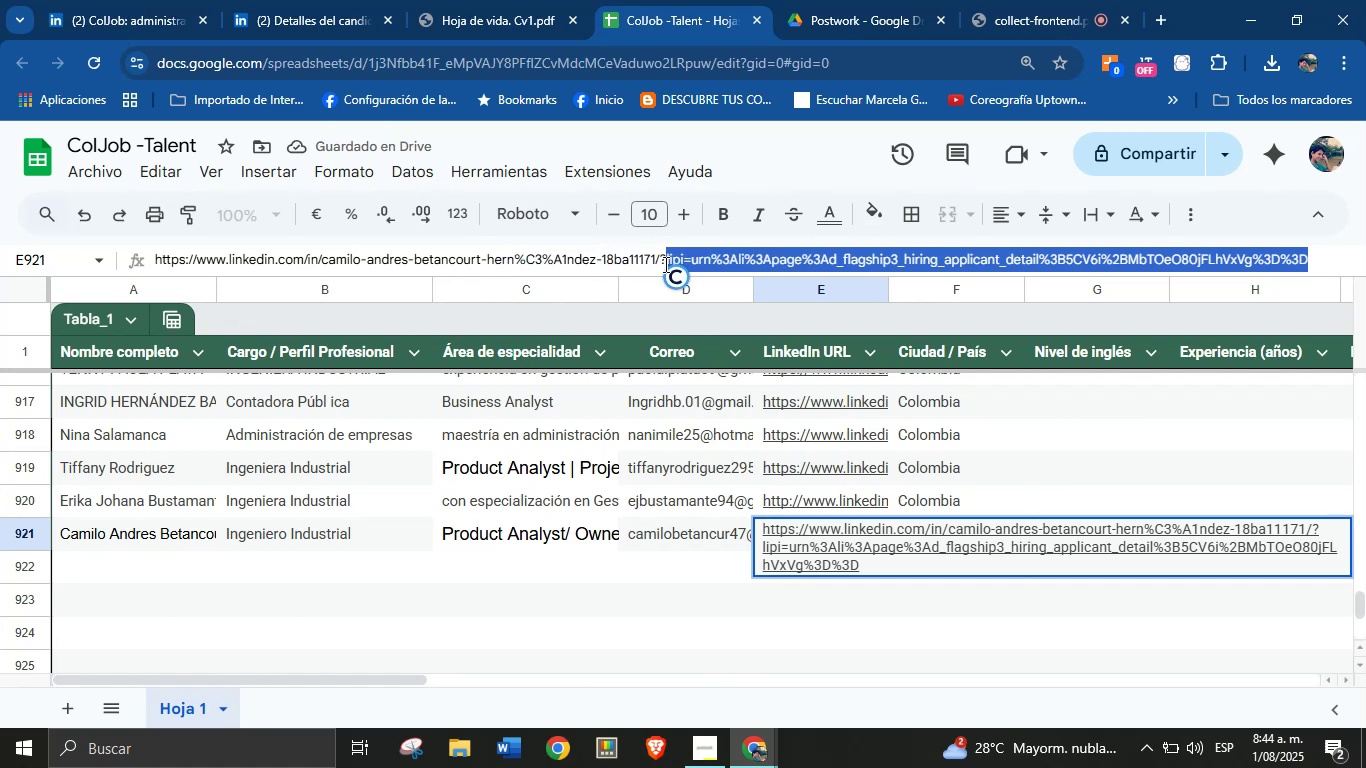 
key(Backspace)
 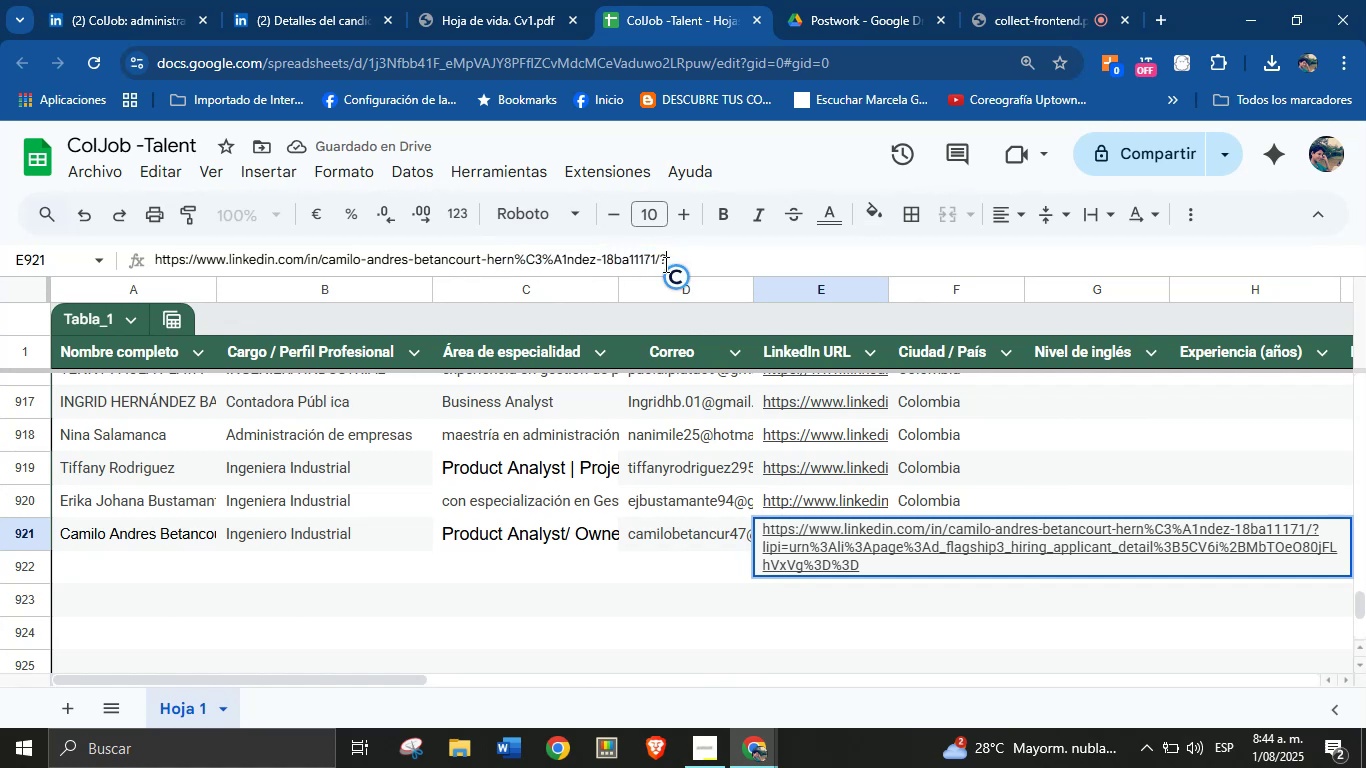 
key(Enter)
 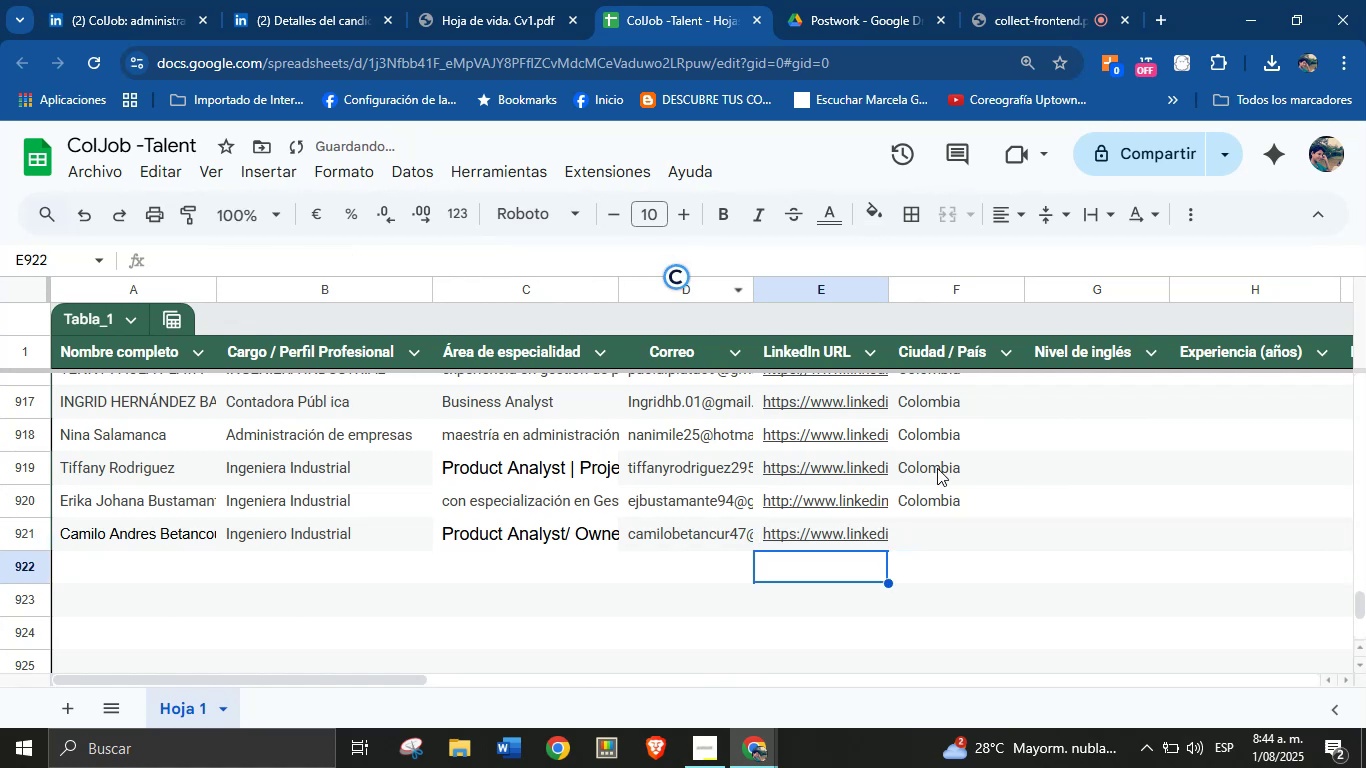 
left_click([955, 501])
 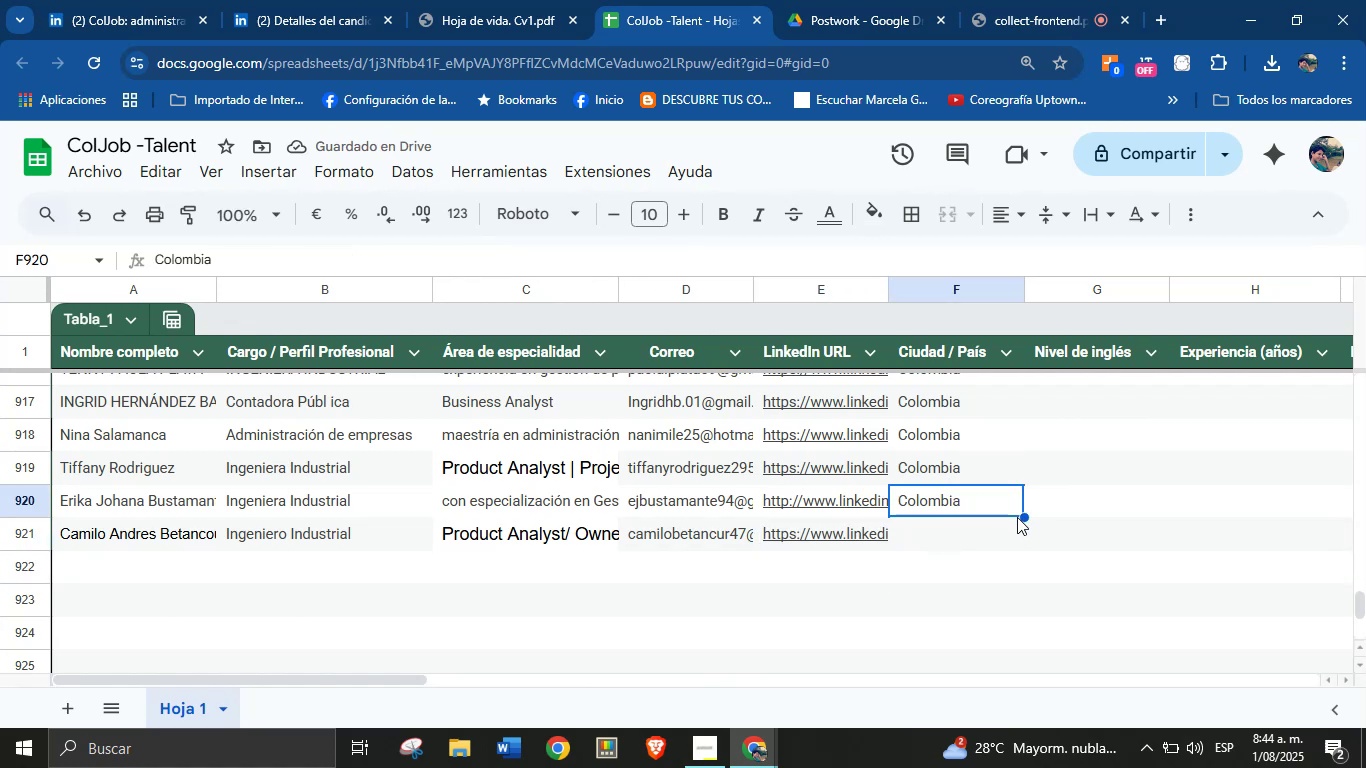 
left_click_drag(start_coordinate=[1023, 517], to_coordinate=[995, 672])
 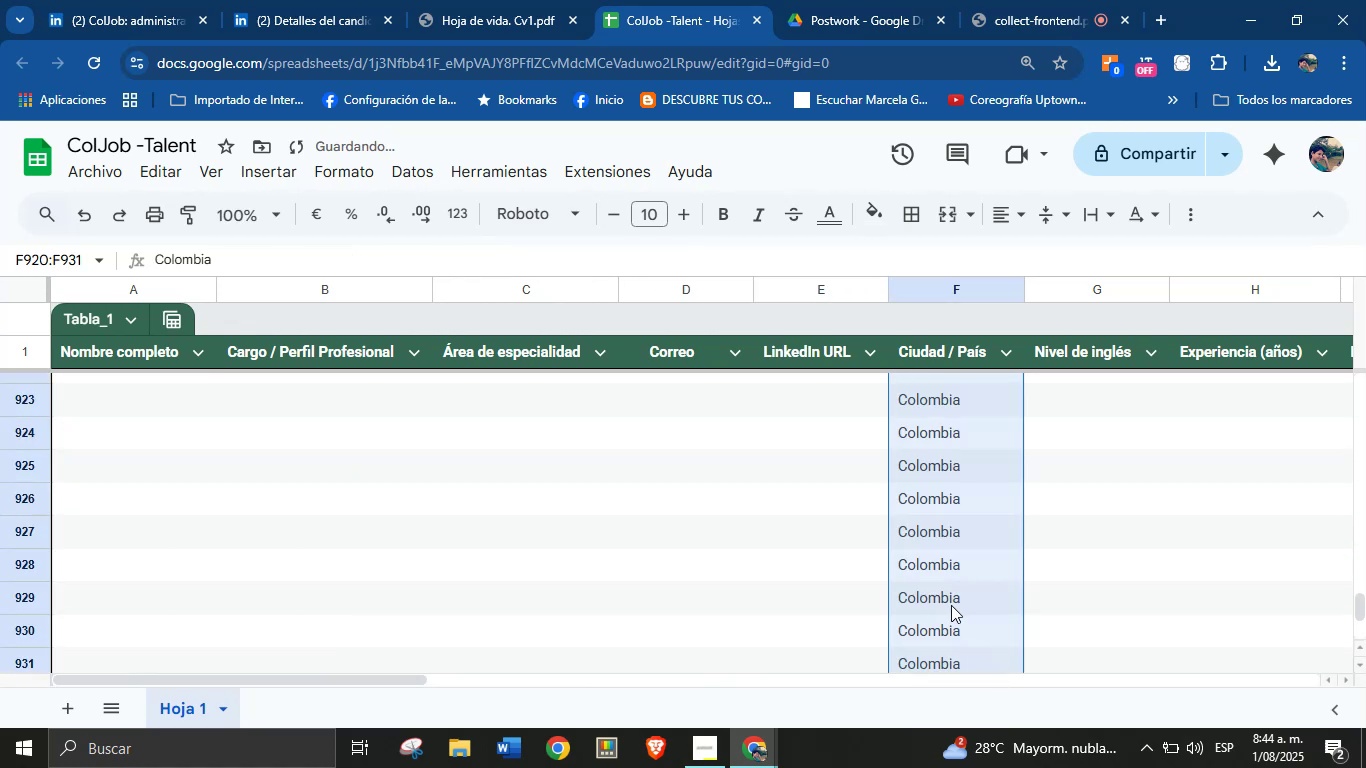 
scroll: coordinate [1012, 564], scroll_direction: down, amount: 2.0
 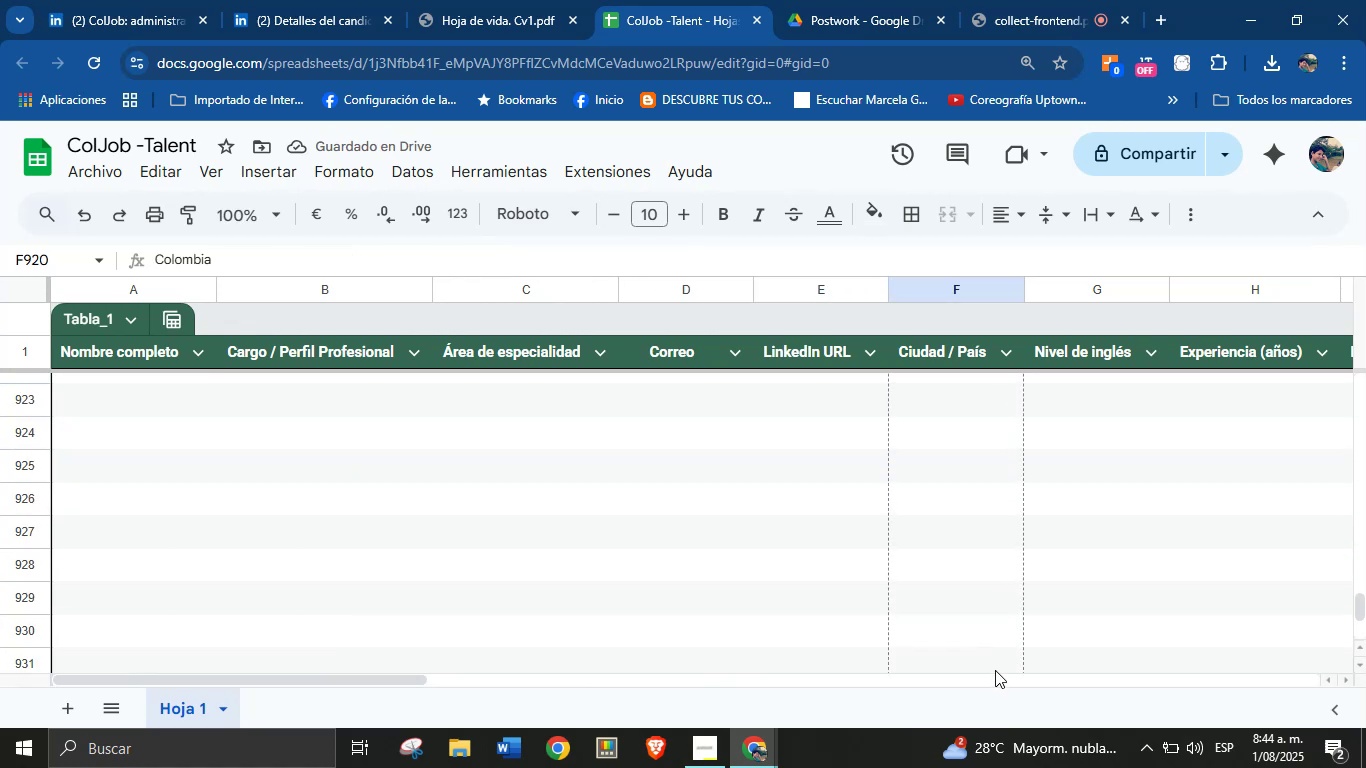 
scroll: coordinate [806, 588], scroll_direction: up, amount: 1.0
 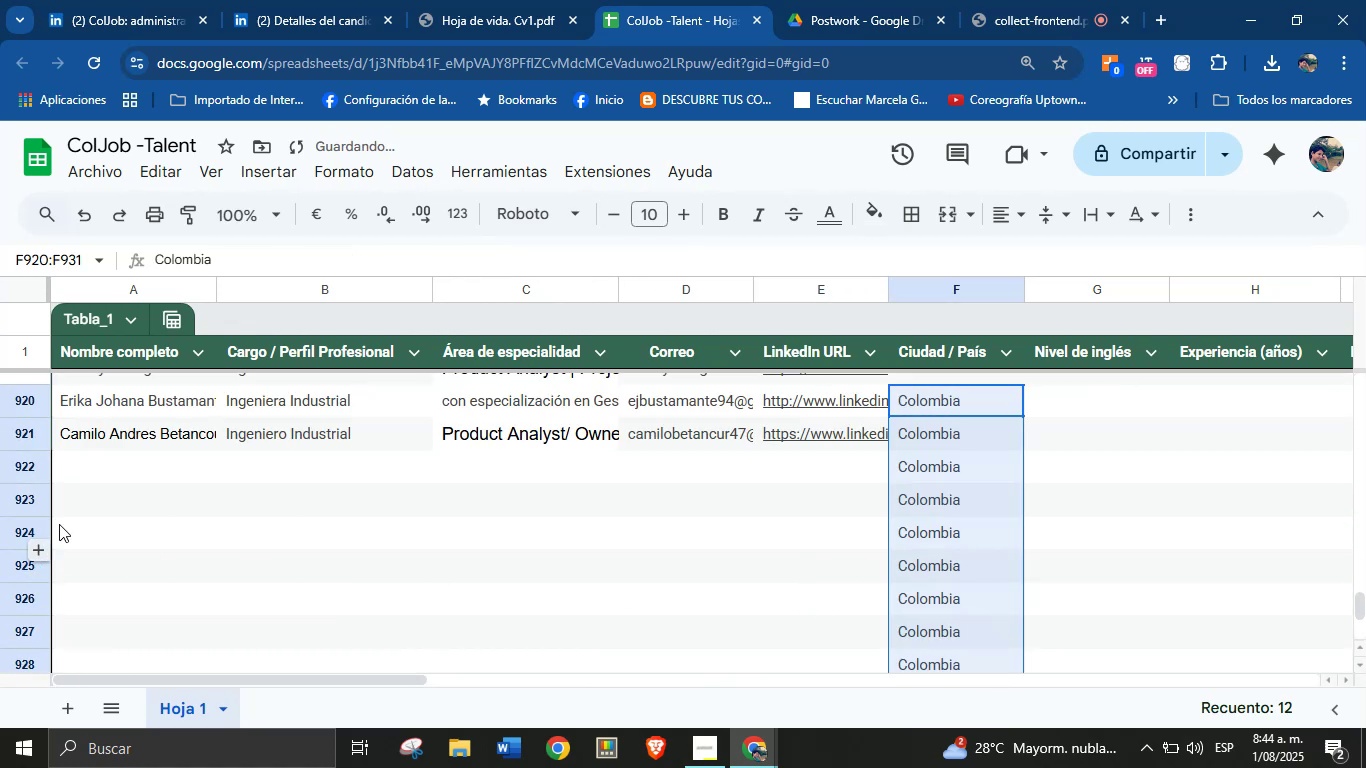 
left_click([116, 468])
 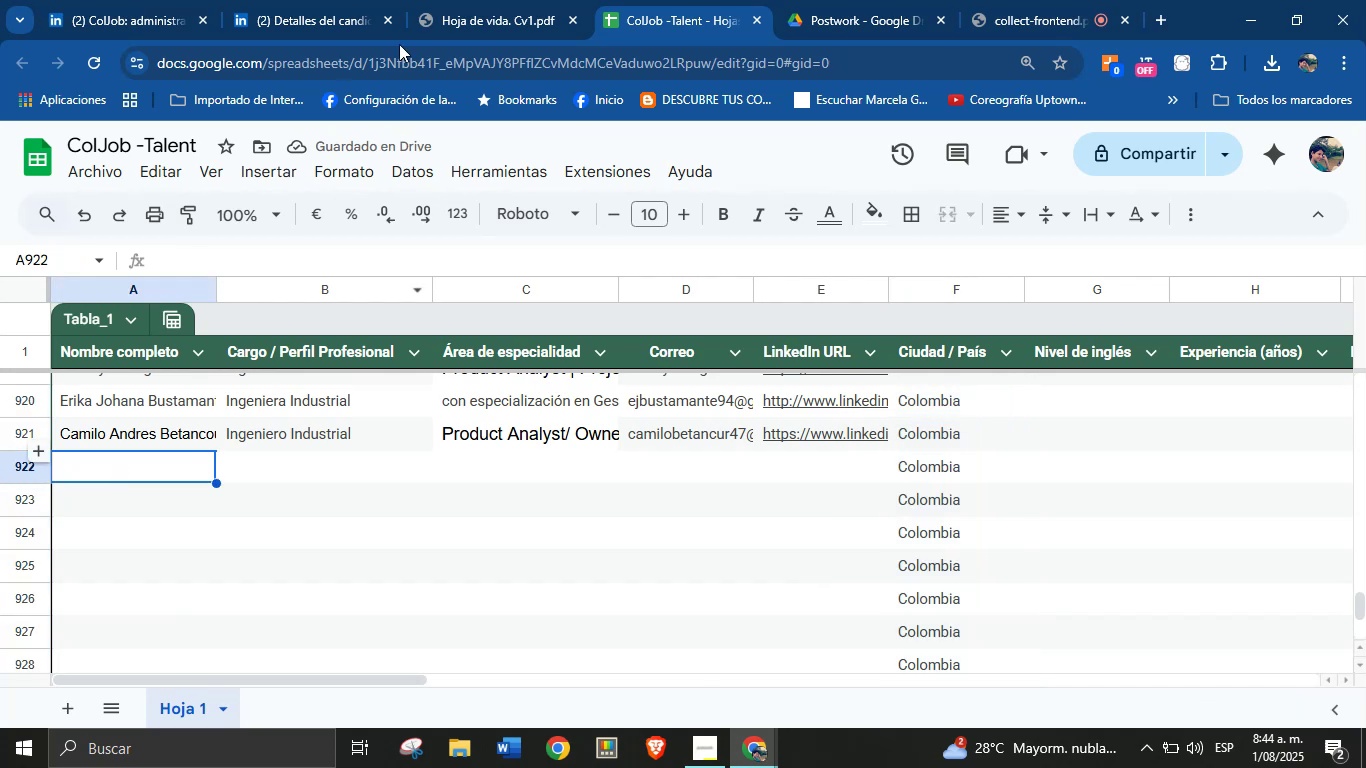 
left_click([492, 0])
 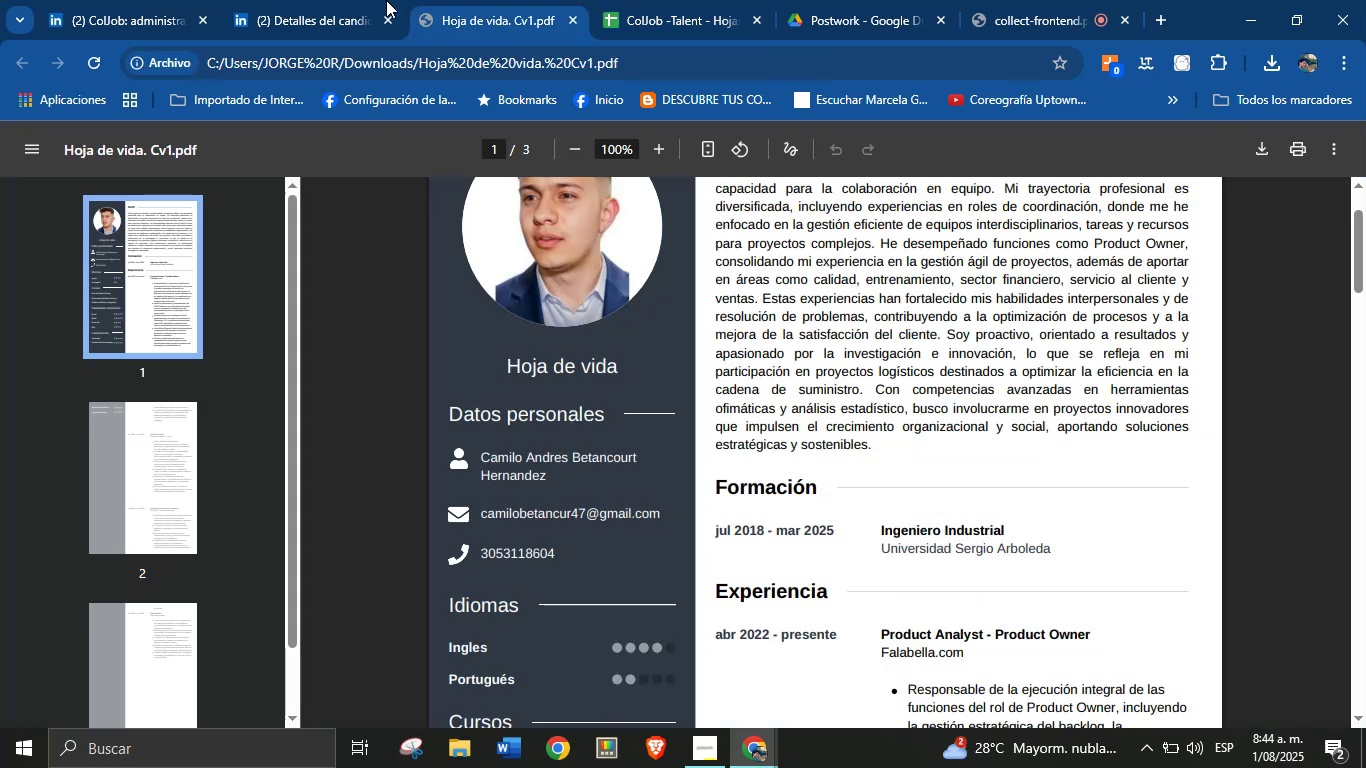 
left_click([357, 0])
 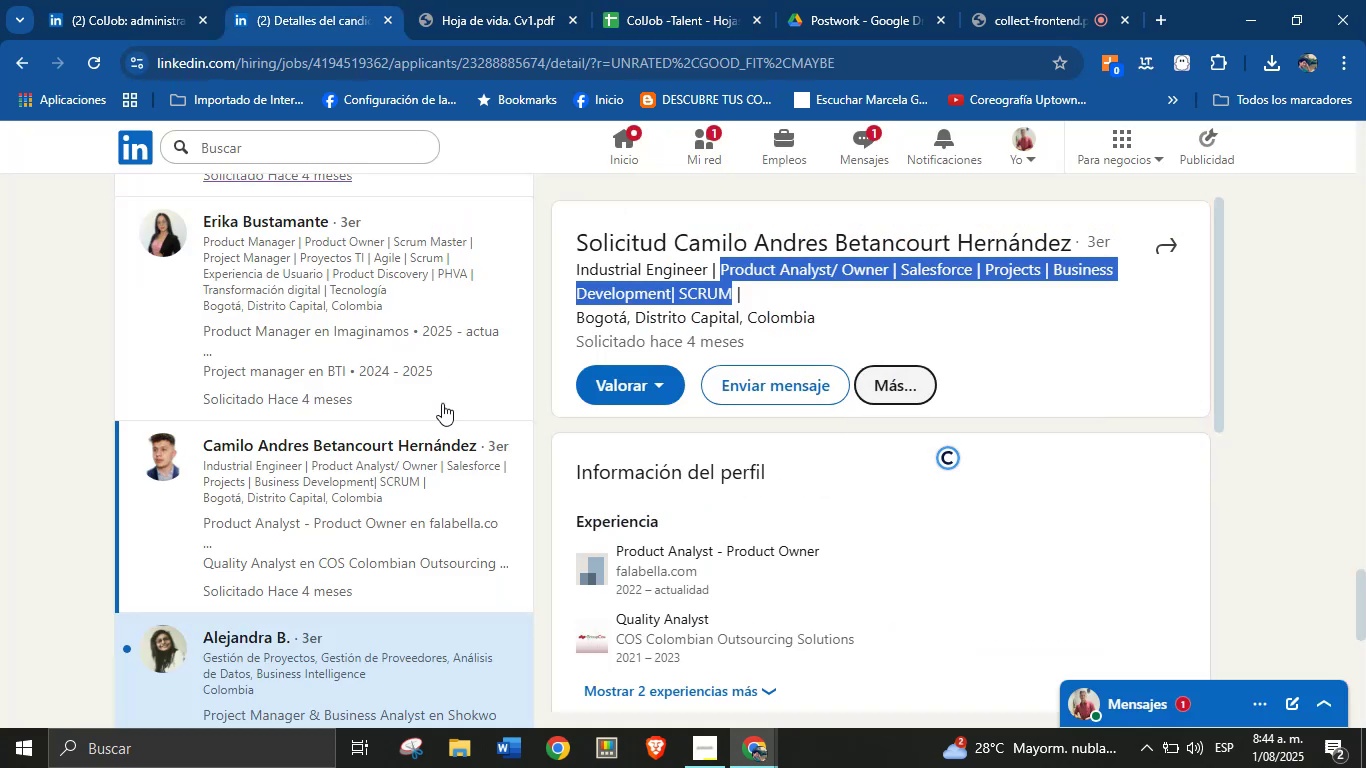 
scroll: coordinate [383, 469], scroll_direction: down, amount: 2.0
 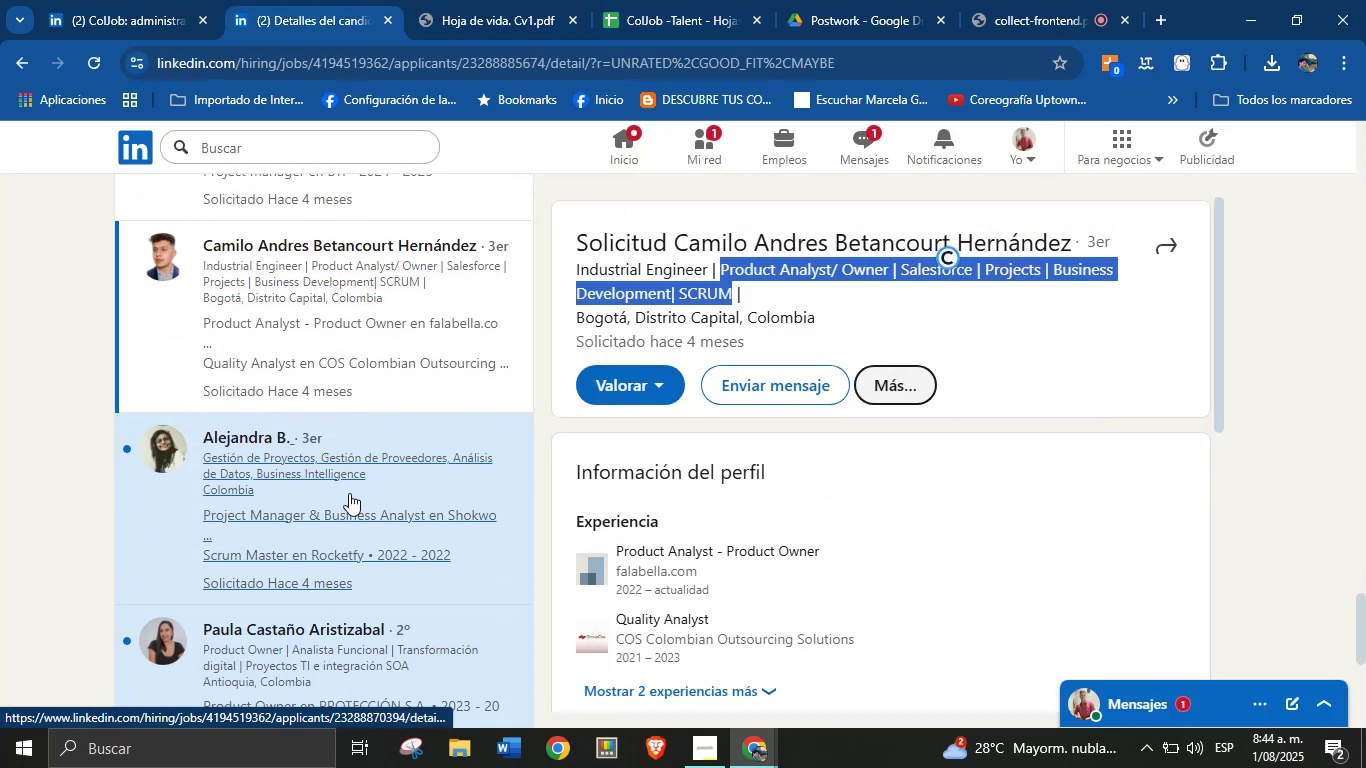 
left_click([346, 480])
 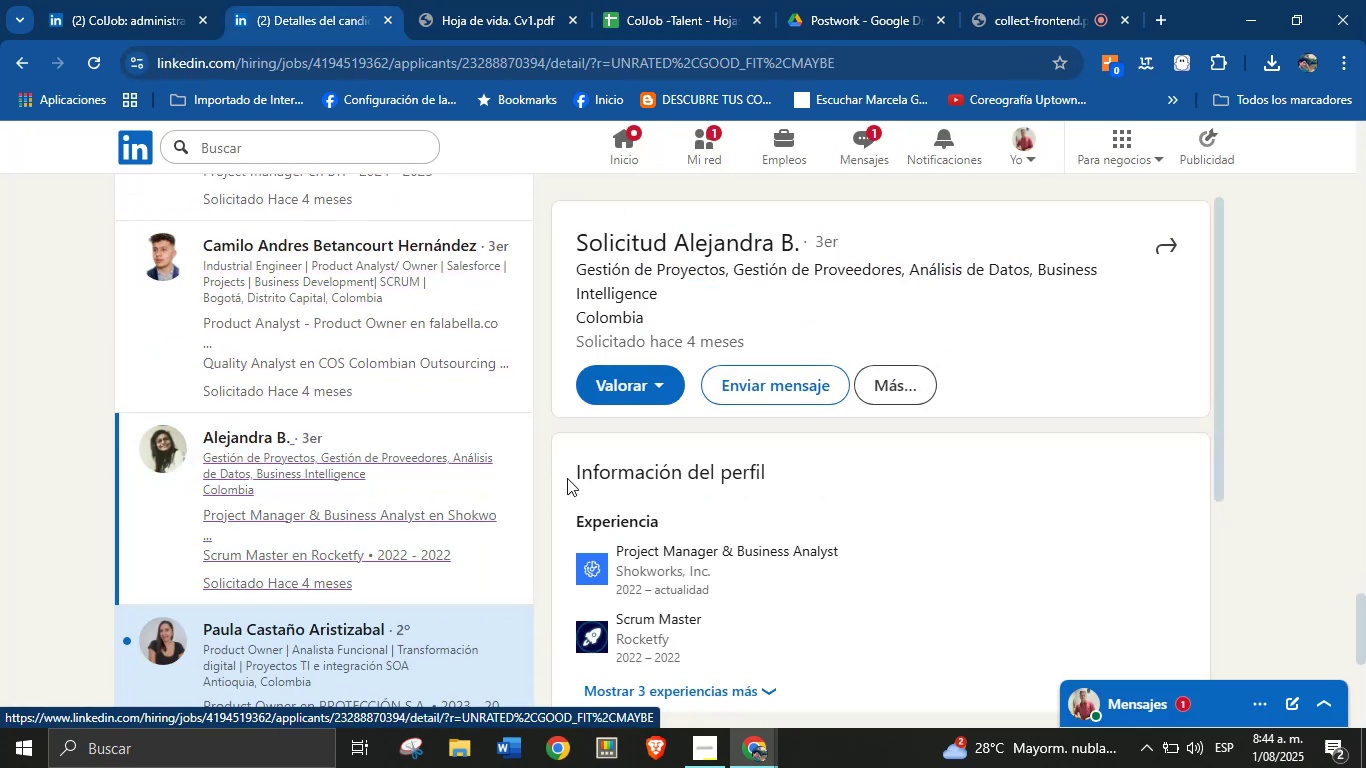 
scroll: coordinate [652, 499], scroll_direction: down, amount: 4.0
 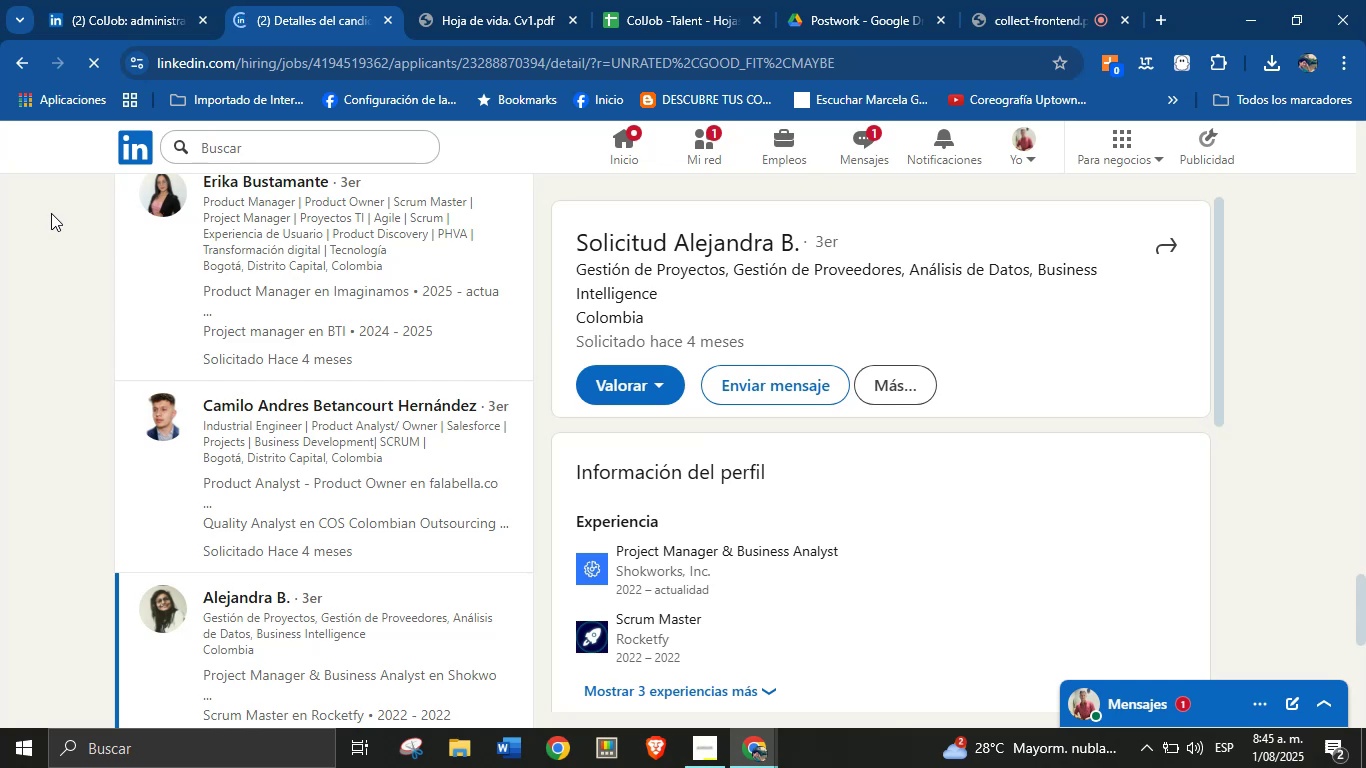 
wait(44.73)
 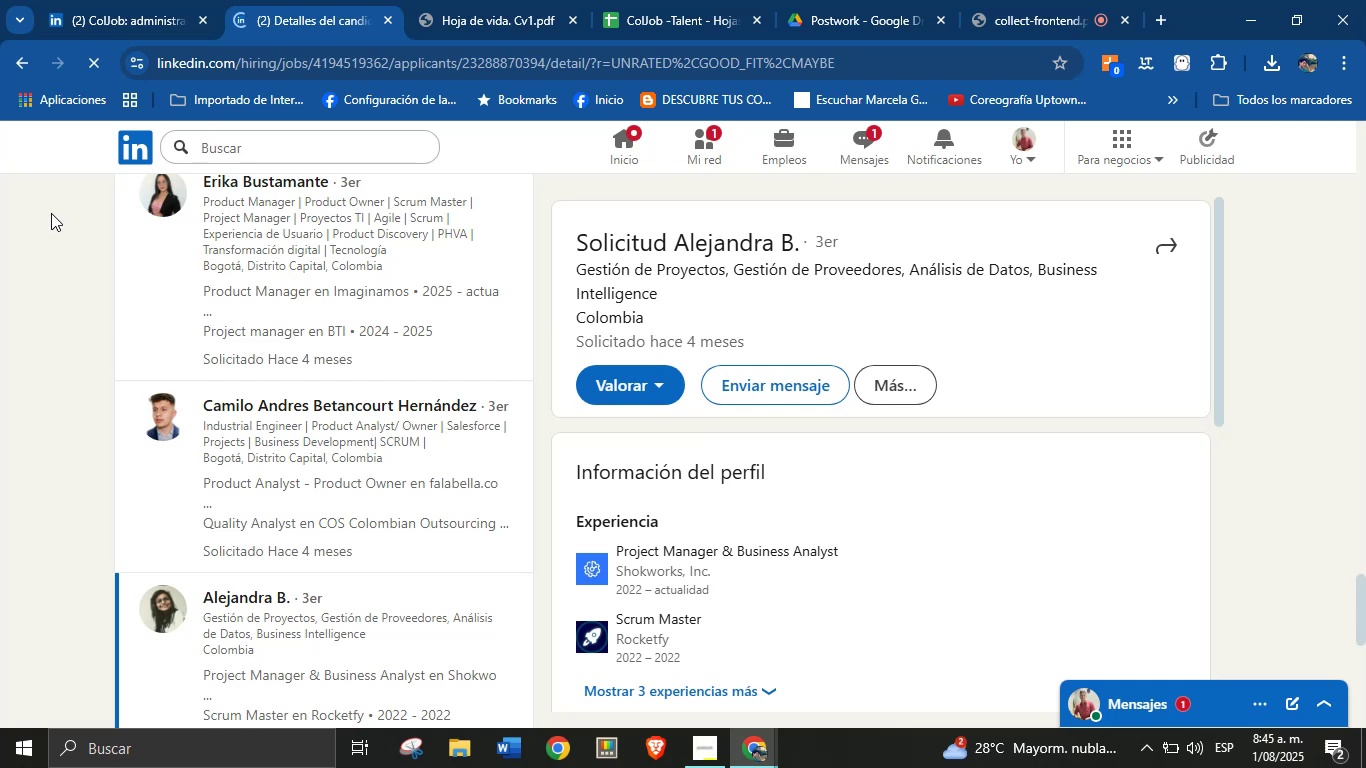 
scroll: coordinate [920, 541], scroll_direction: down, amount: 5.0
 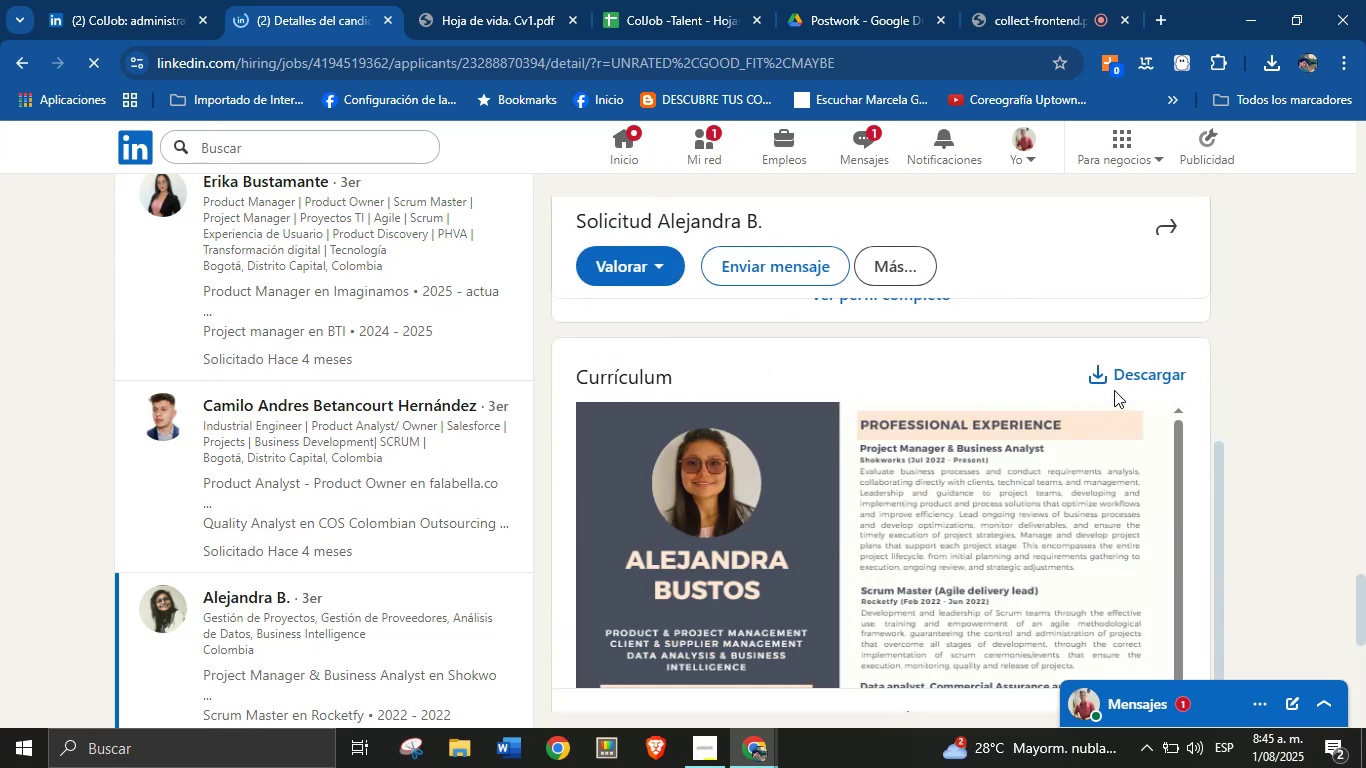 
left_click([1128, 378])
 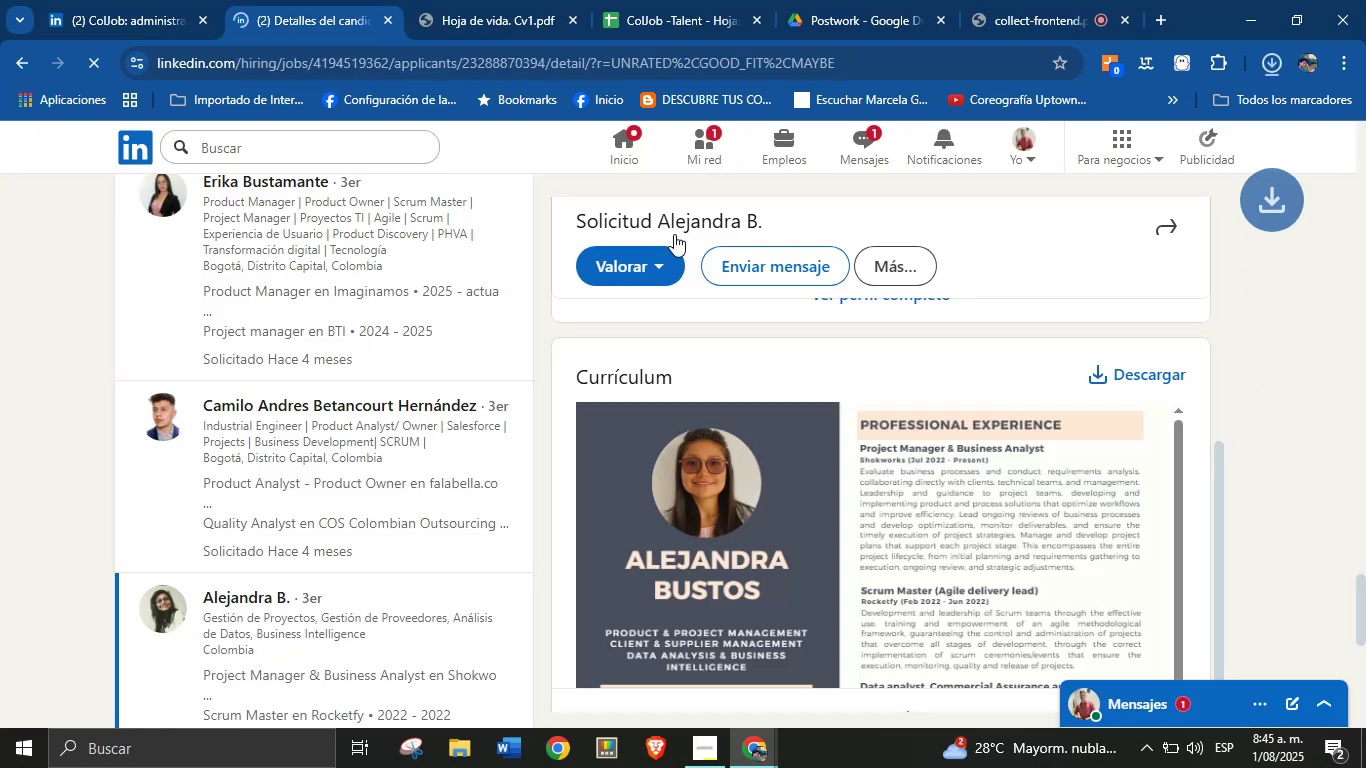 
left_click([497, 0])
 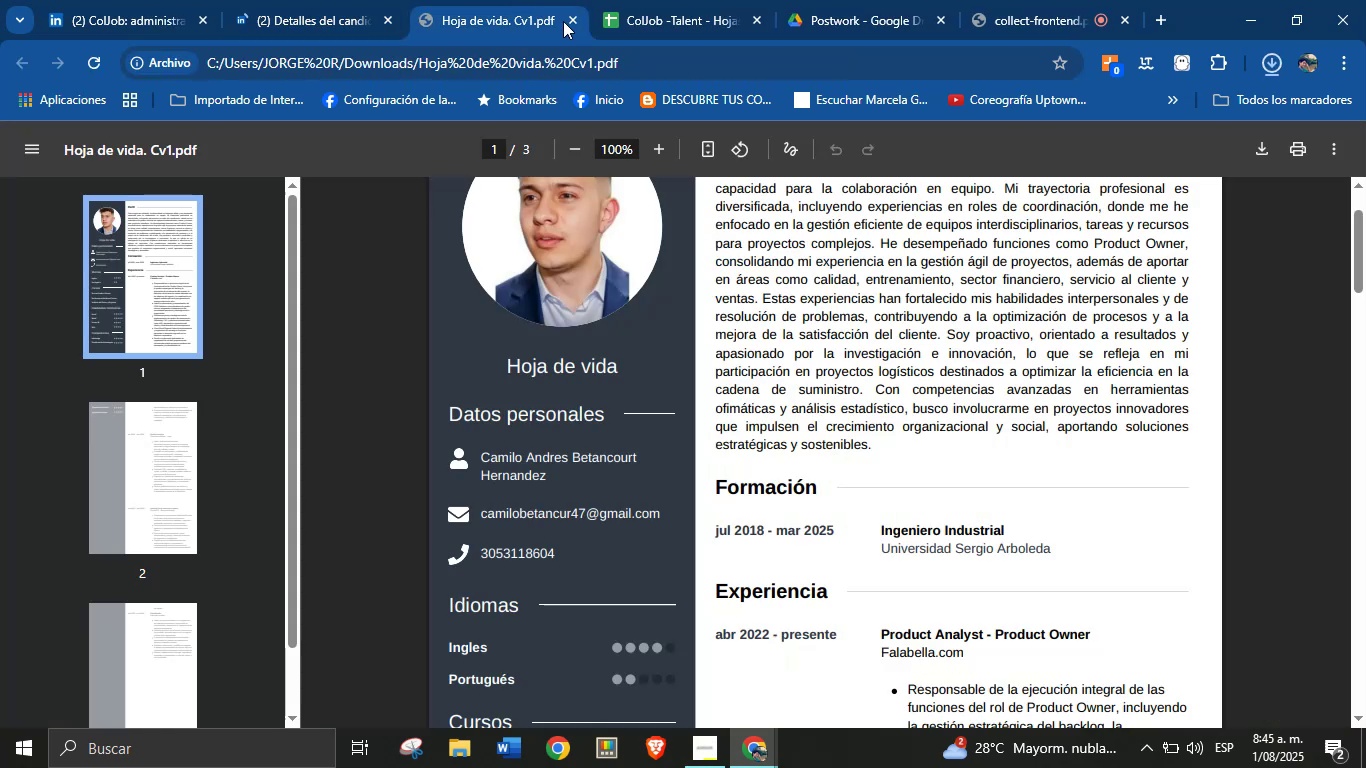 
left_click([573, 27])
 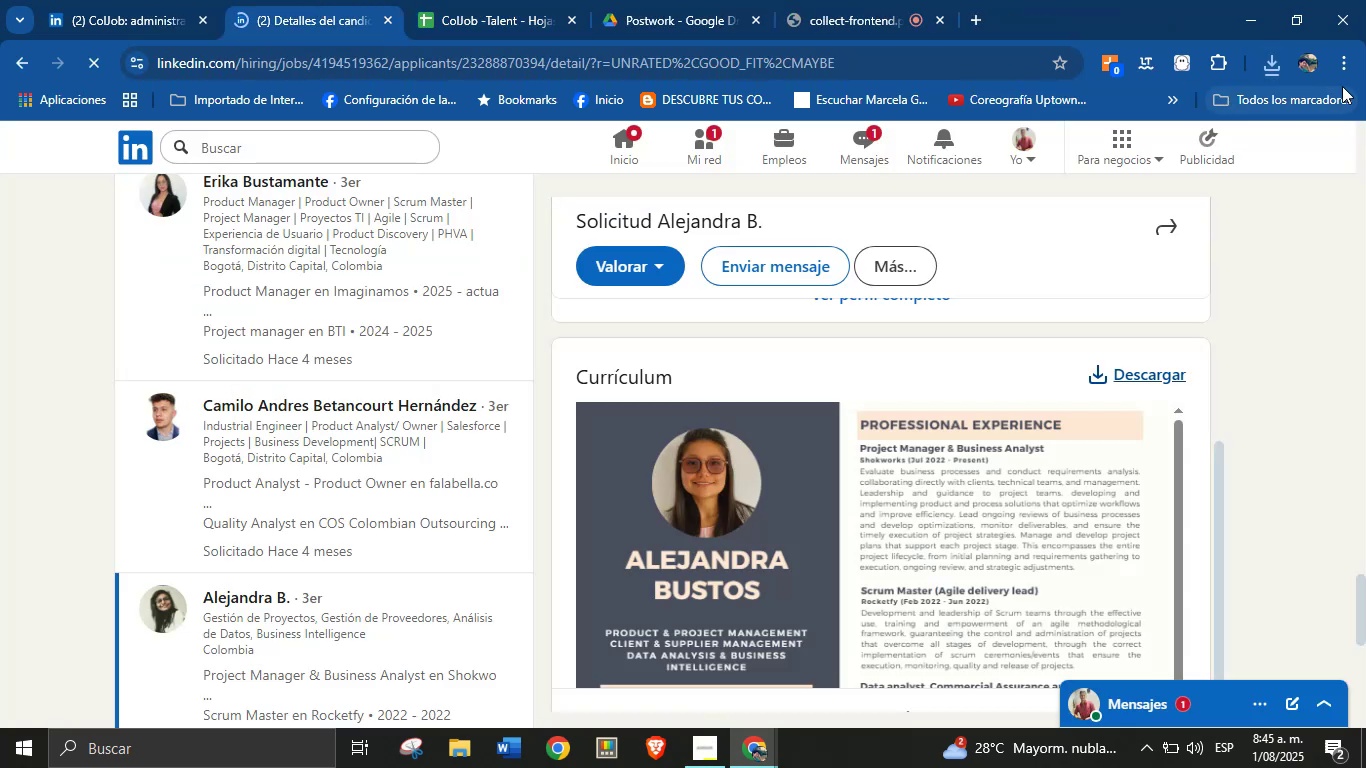 
left_click([1270, 74])
 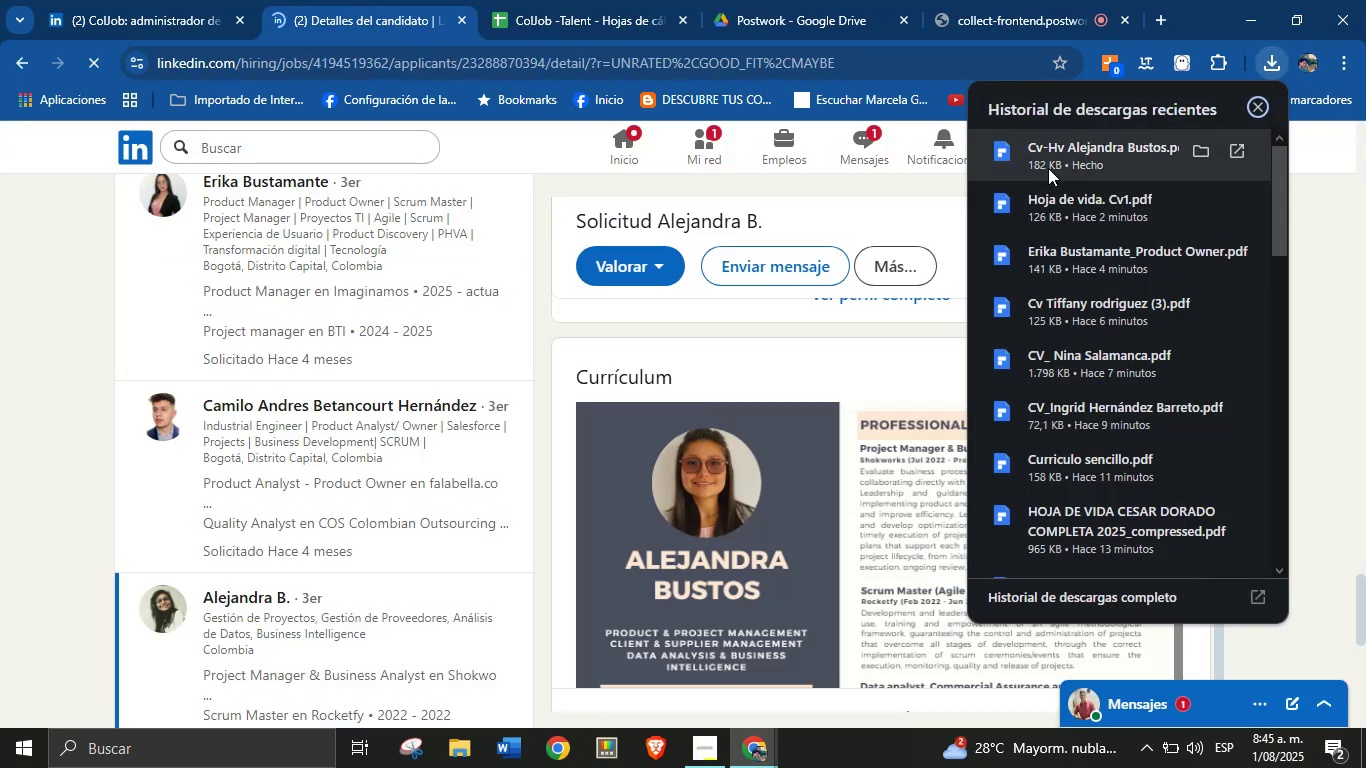 
left_click([1107, 150])
 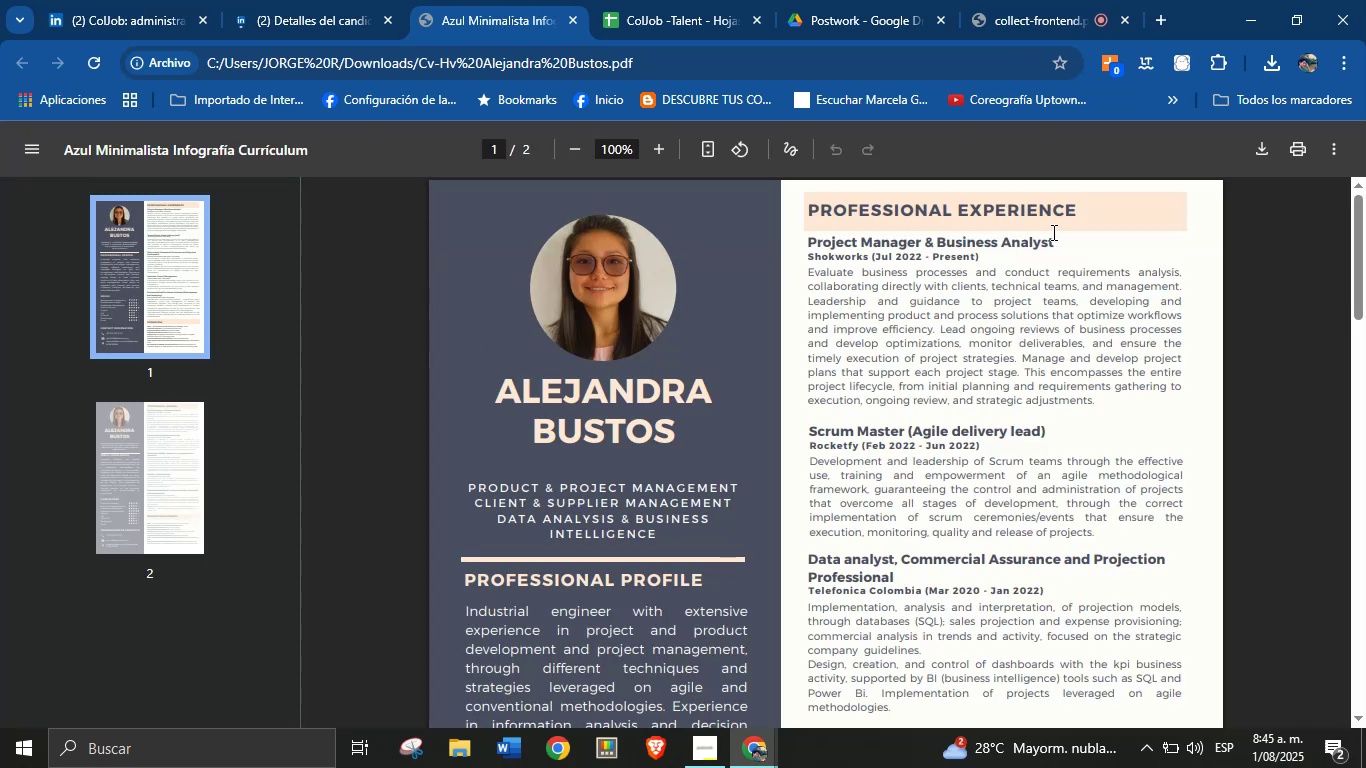 
wait(5.3)
 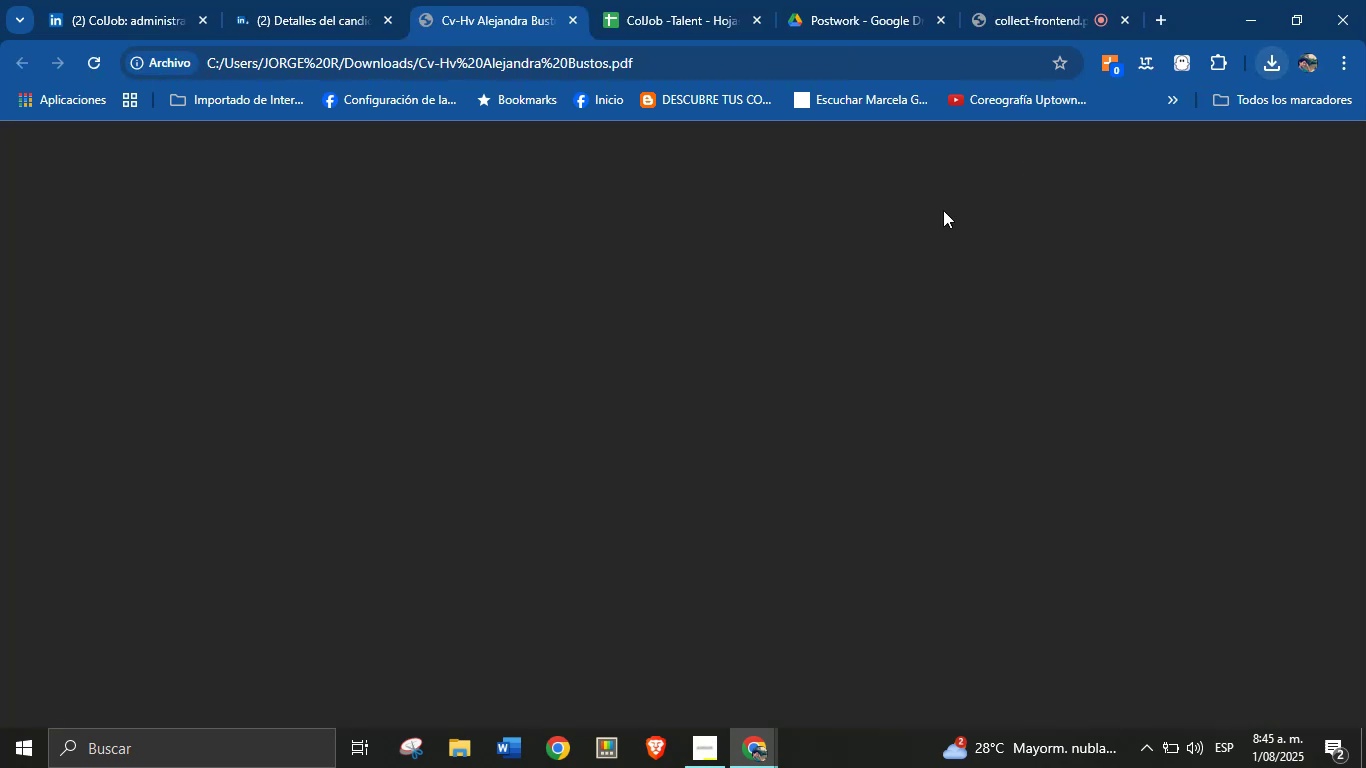 
left_click_drag(start_coordinate=[687, 430], to_coordinate=[508, 390])
 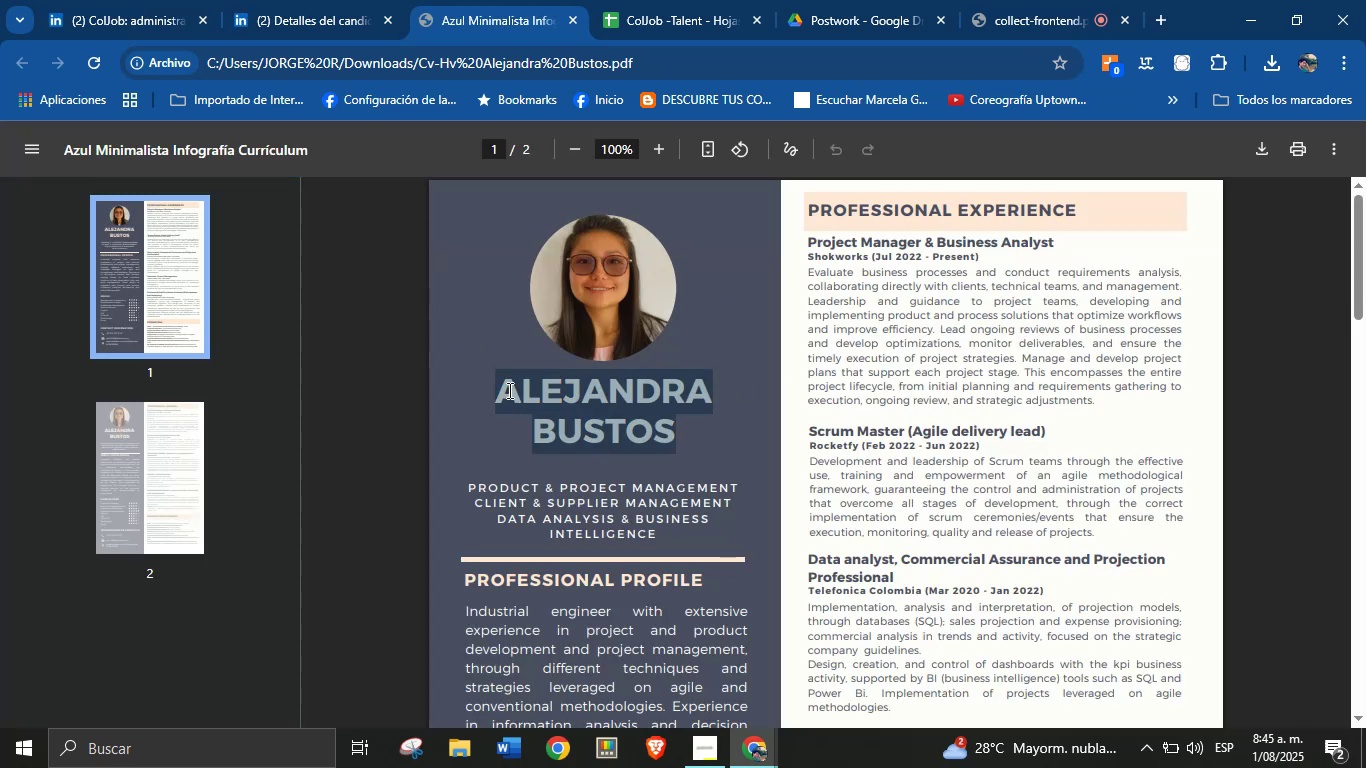 
key(Control+C)
 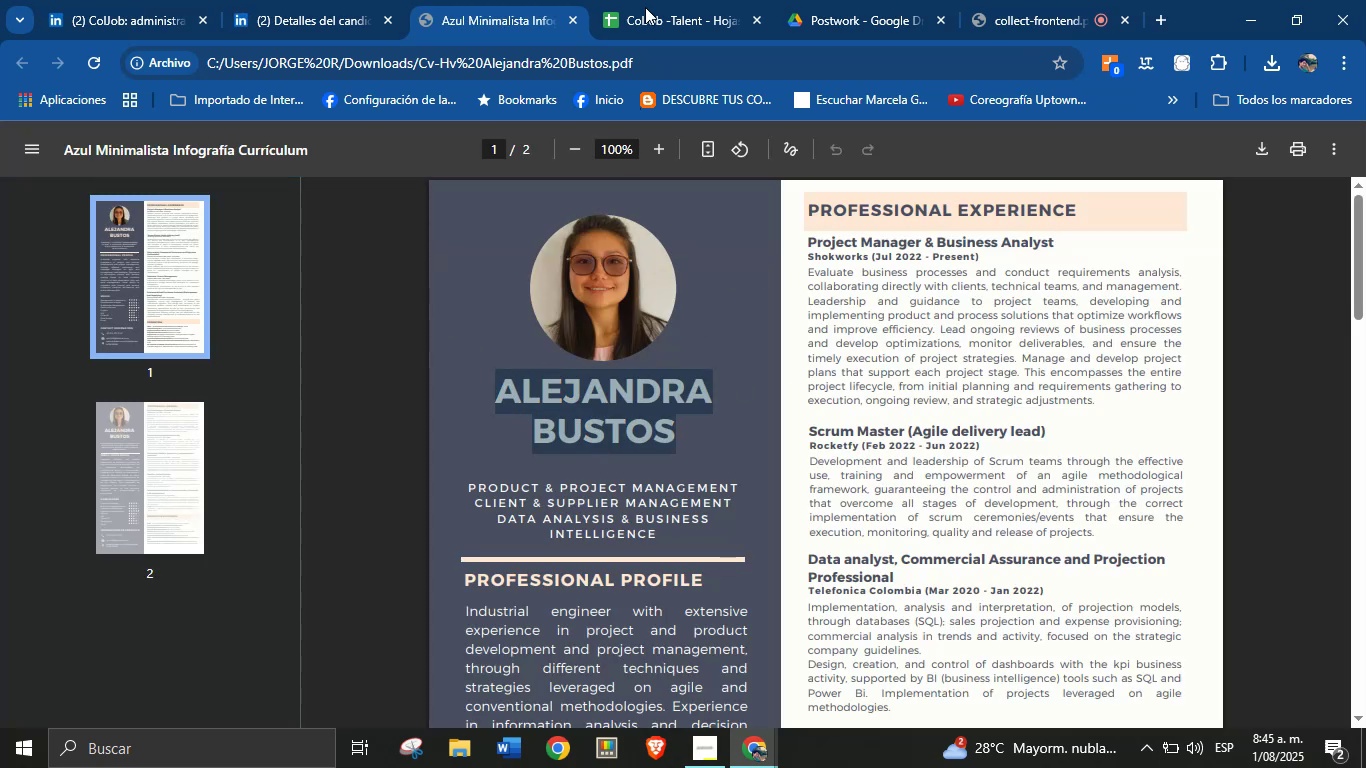 
left_click([667, 0])
 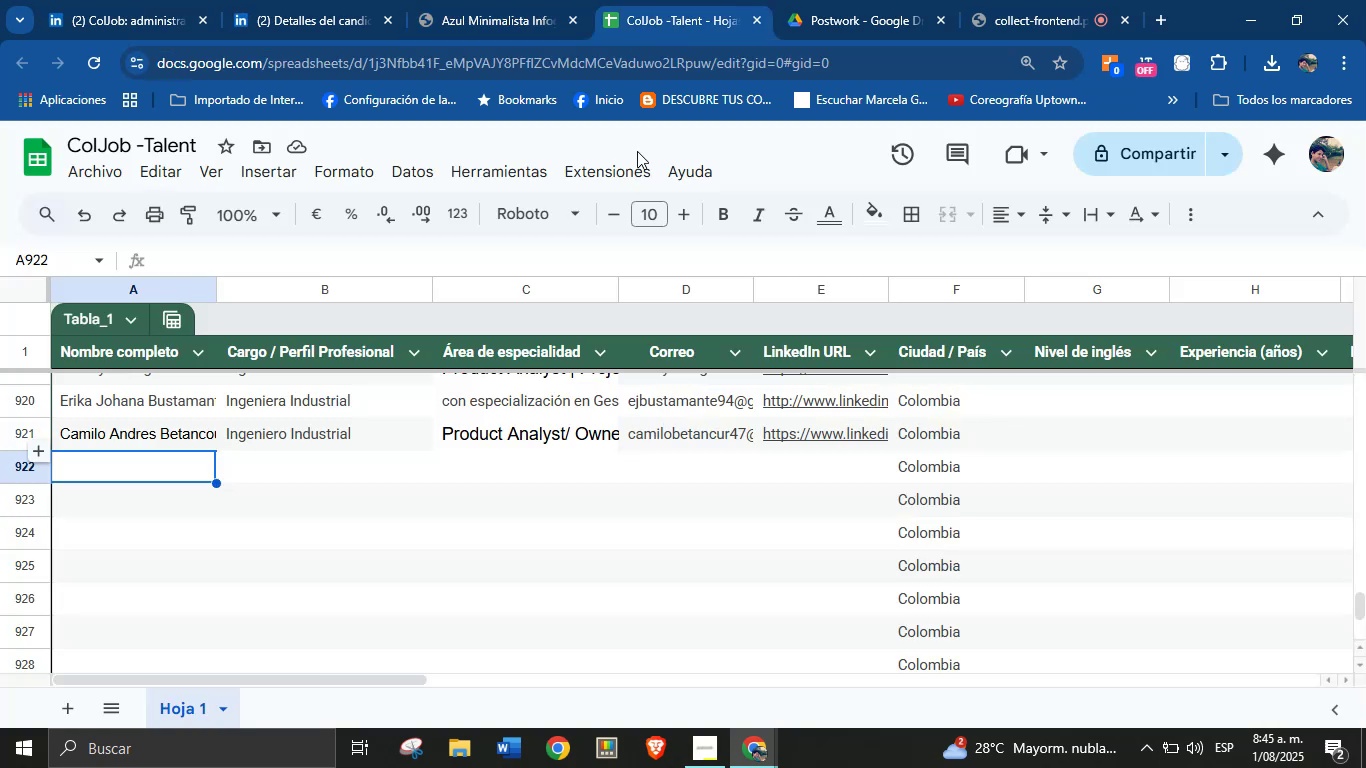 
key(Control+V)
 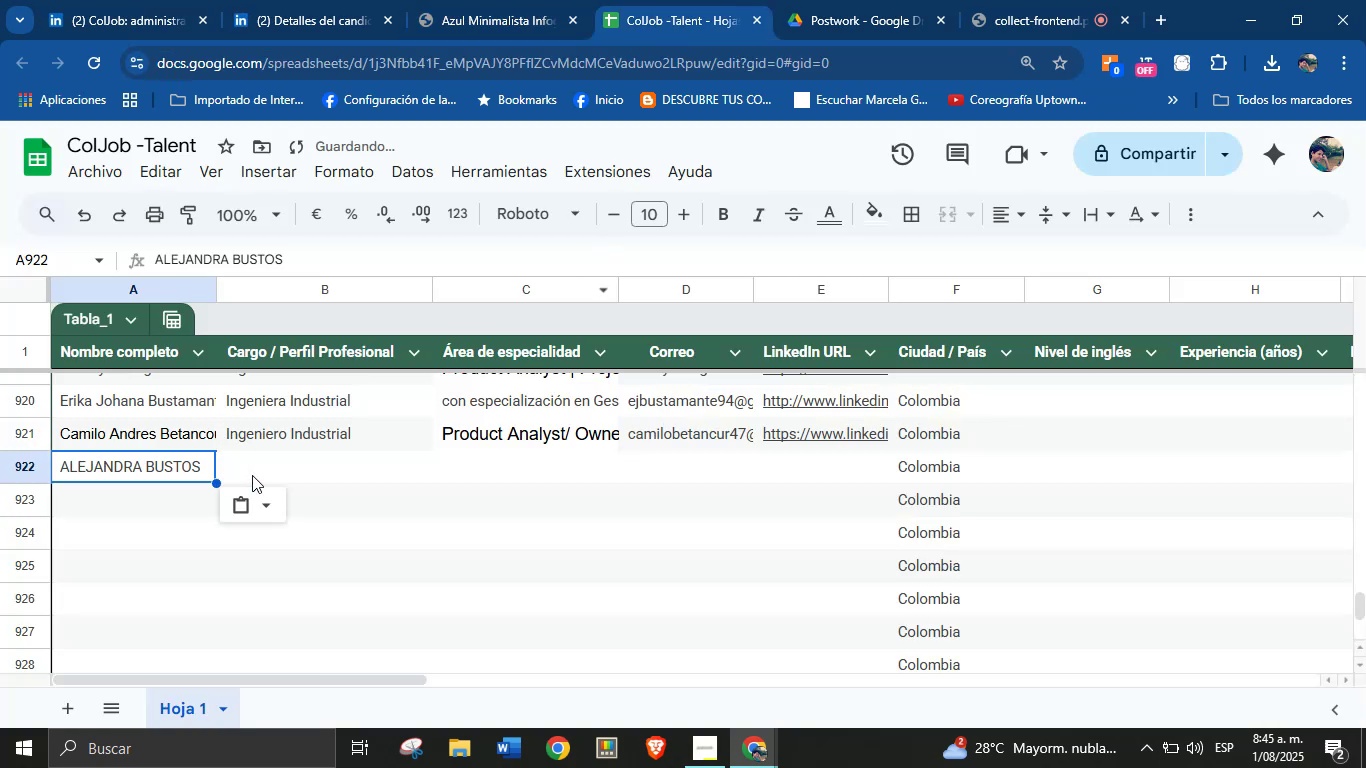 
left_click([266, 468])
 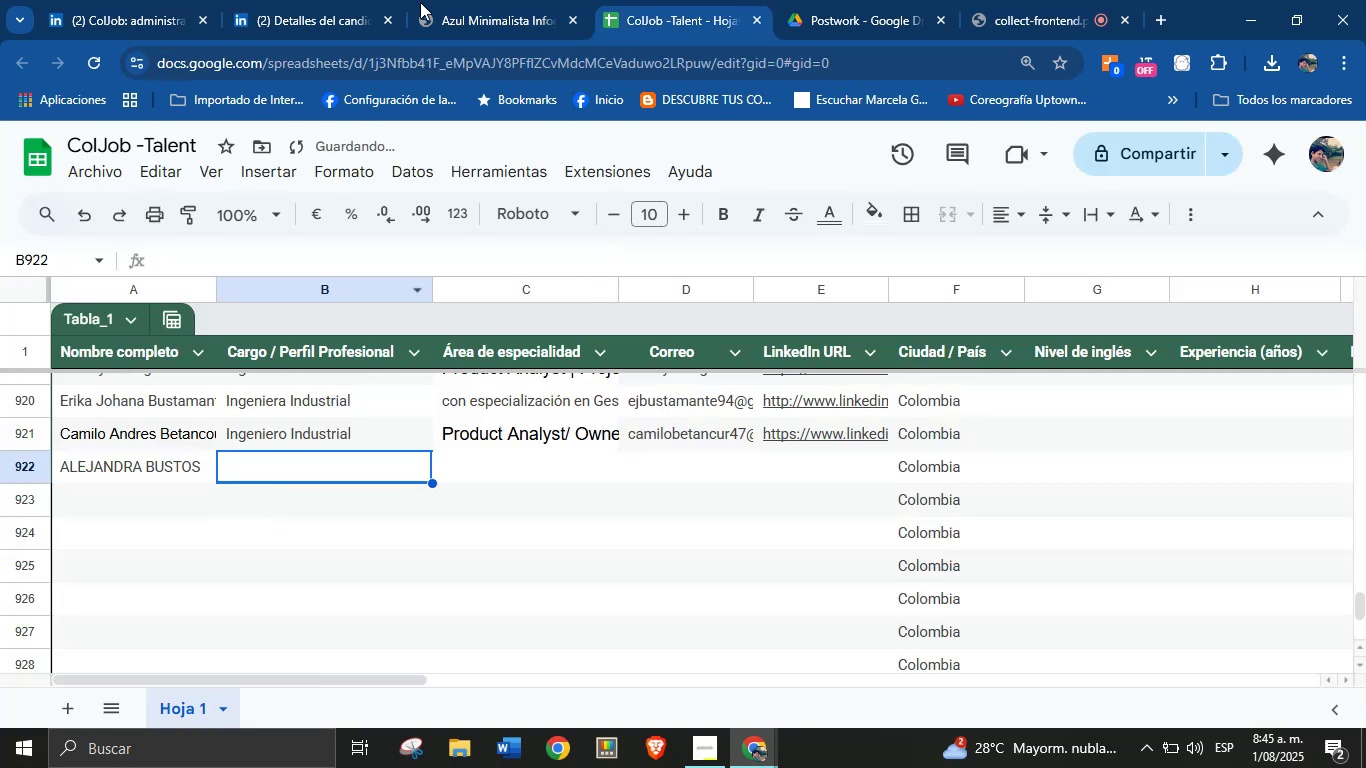 
left_click([470, 0])
 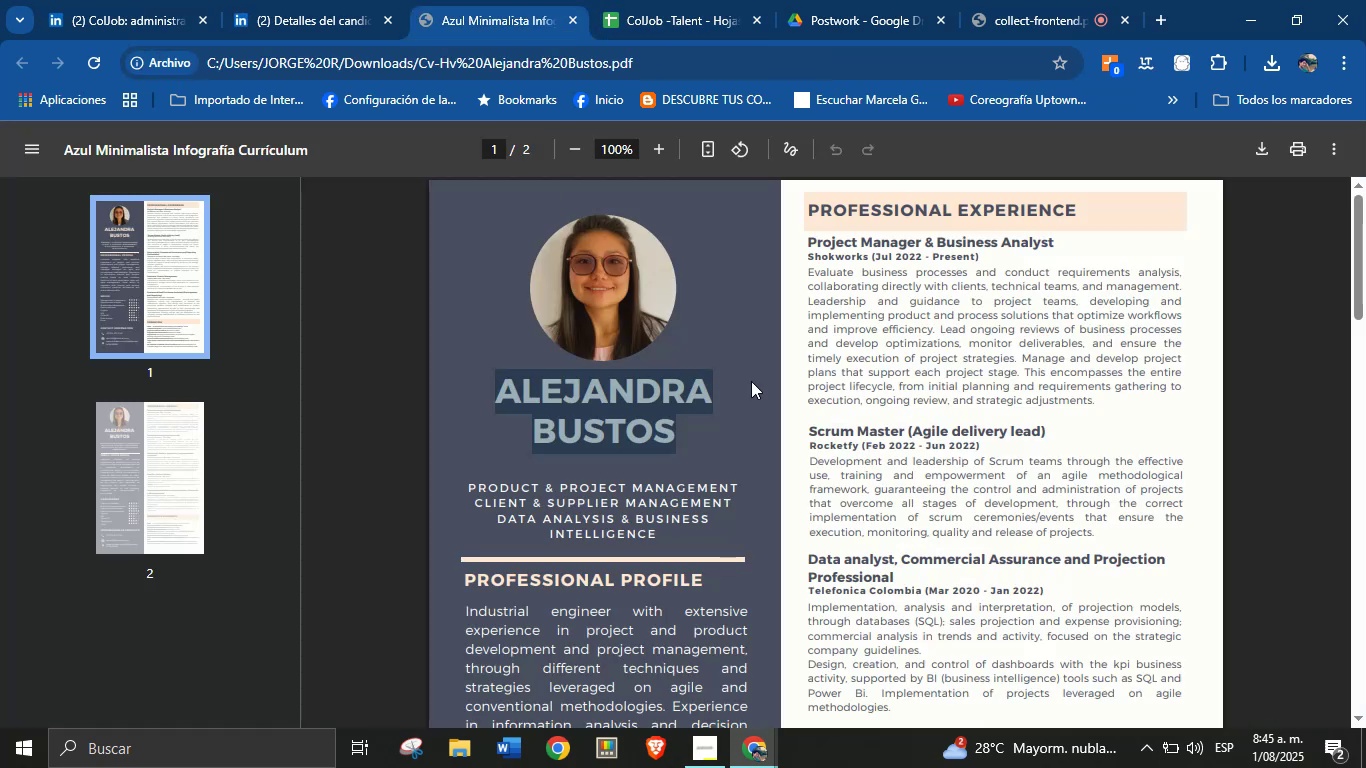 
left_click([880, 343])
 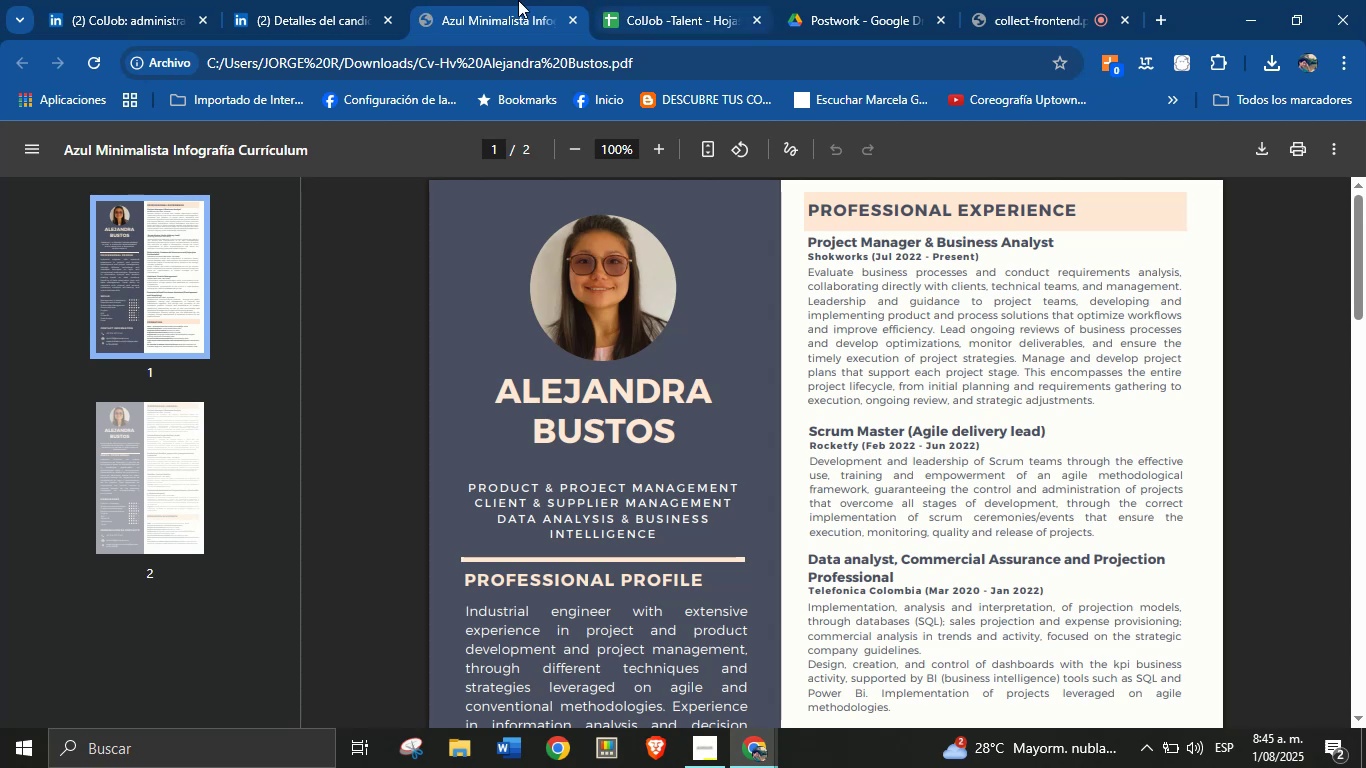 
left_click([336, 0])
 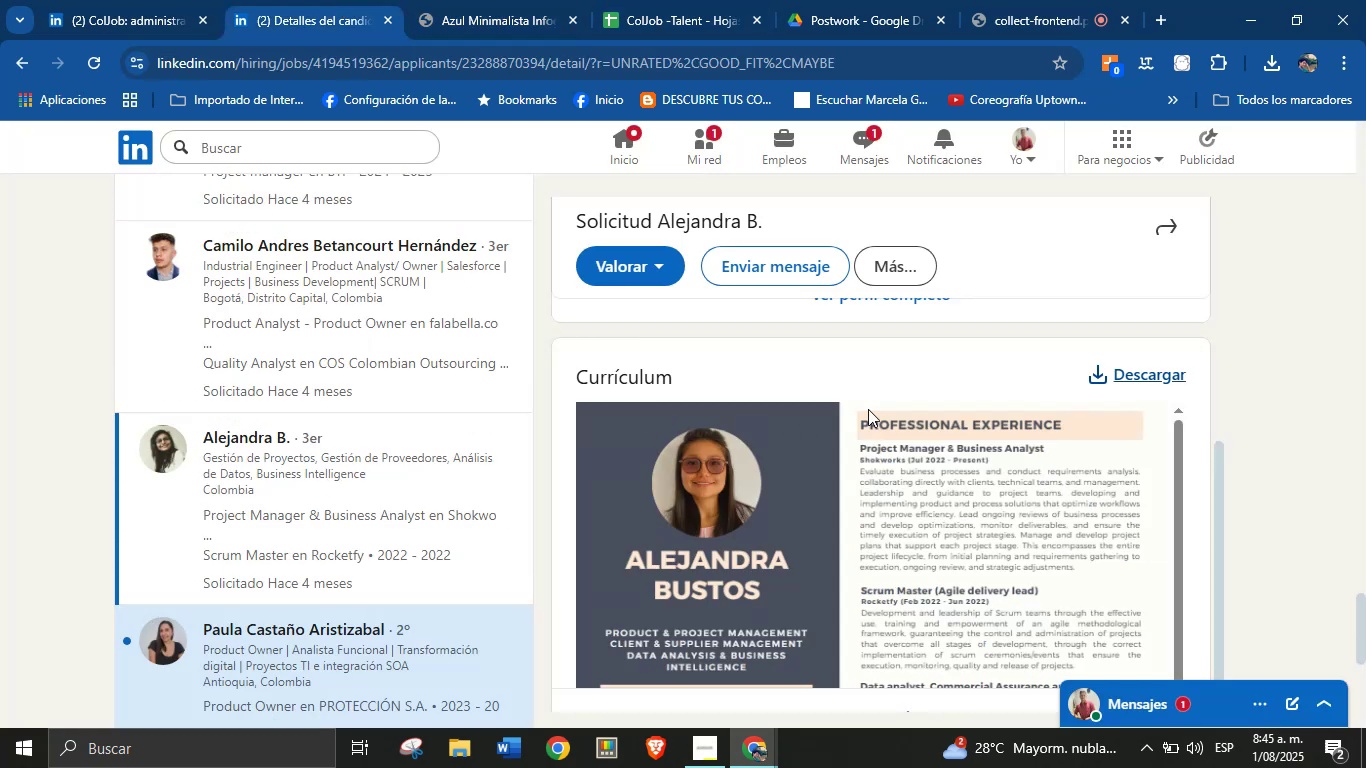 
scroll: coordinate [1184, 418], scroll_direction: down, amount: 7.0
 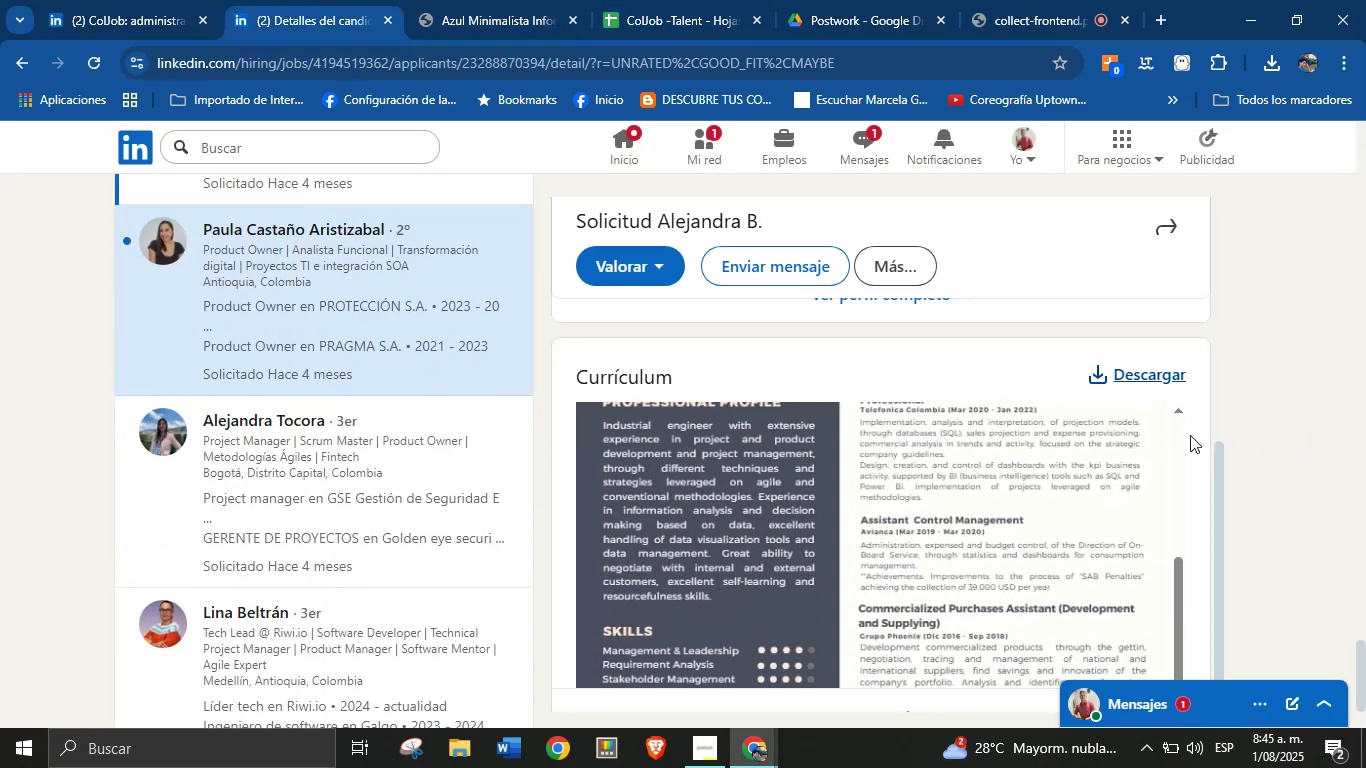 
scroll: coordinate [892, 332], scroll_direction: up, amount: 1.0
 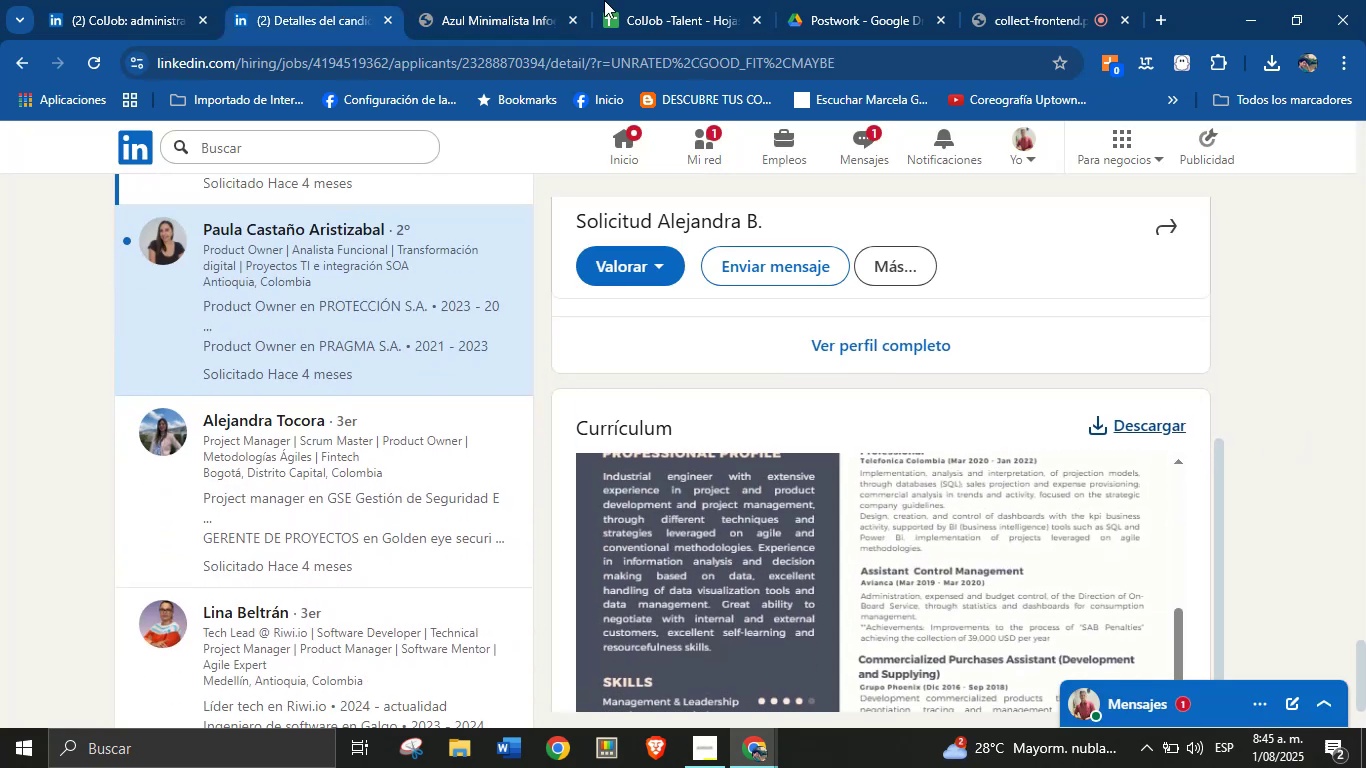 
left_click([434, 0])
 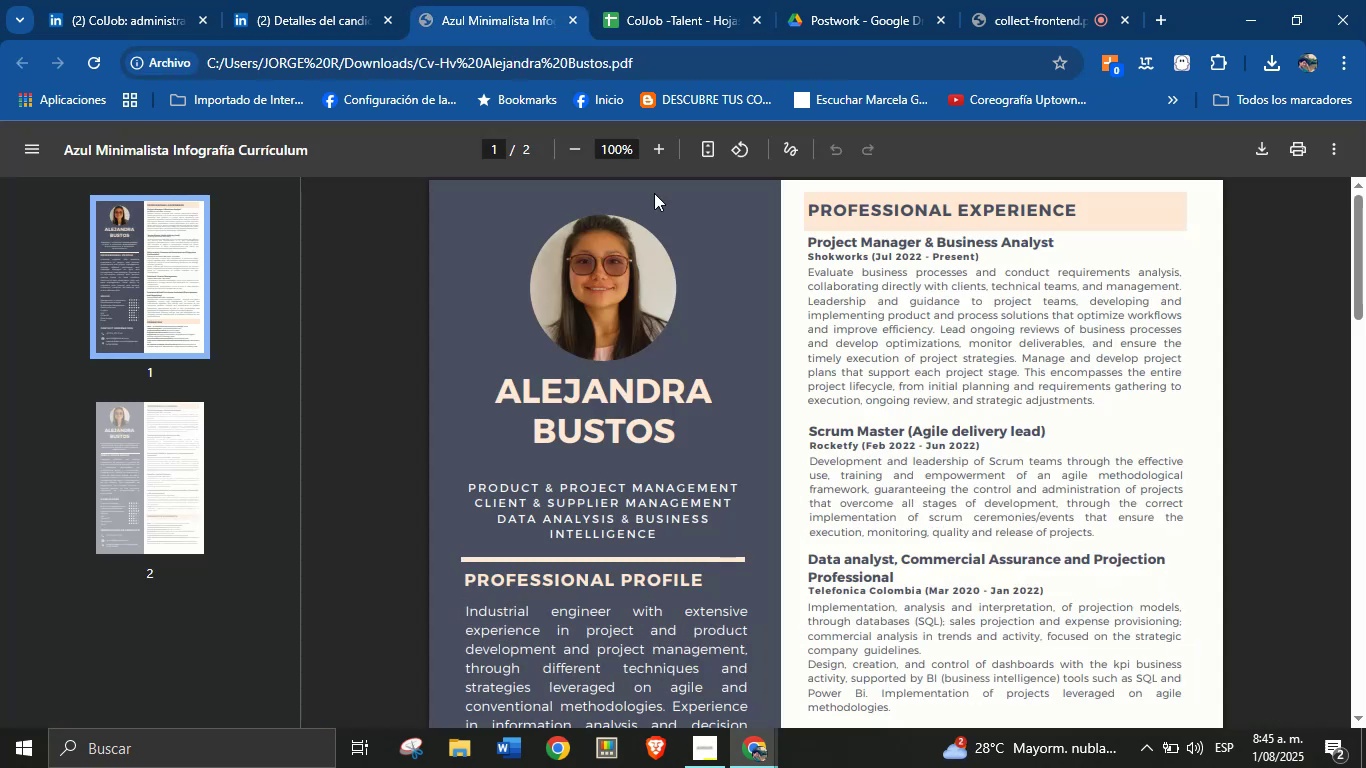 
left_click([804, 332])
 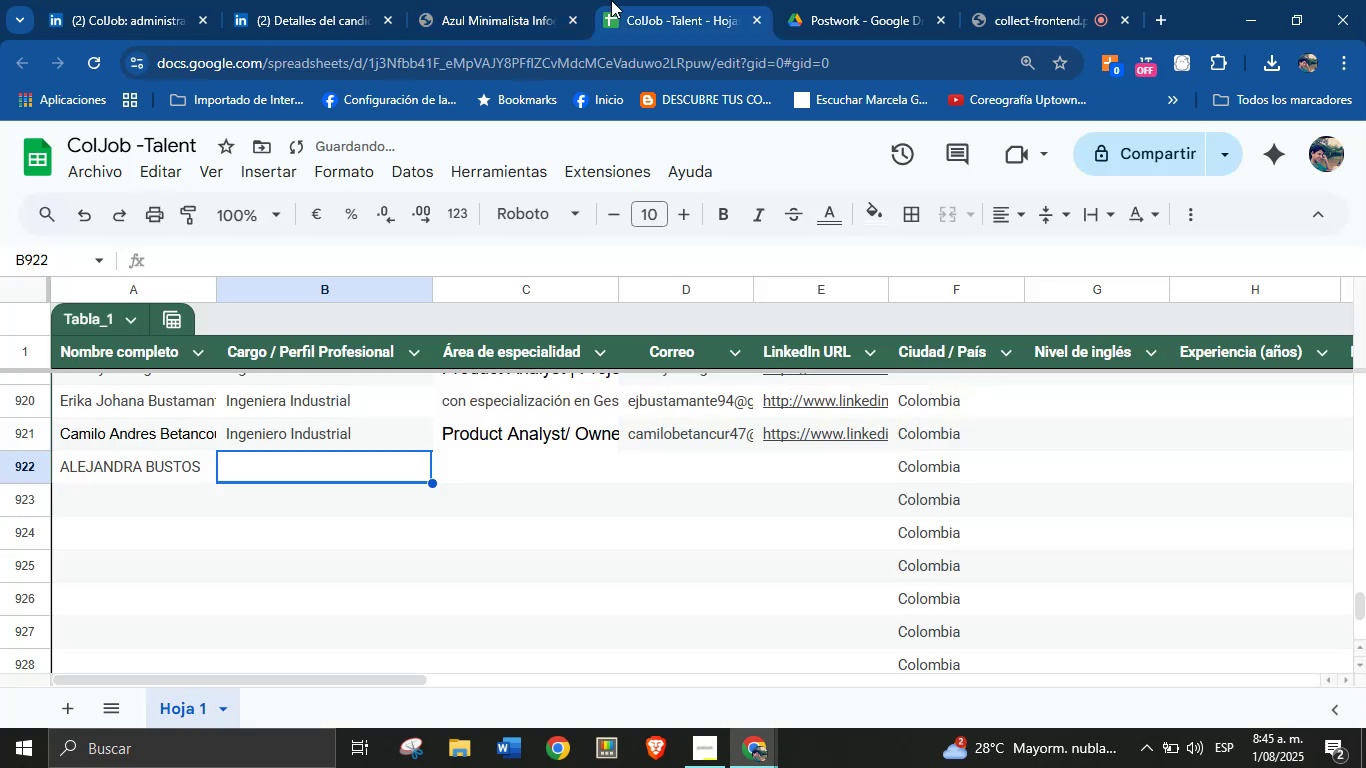 
wait(5.38)
 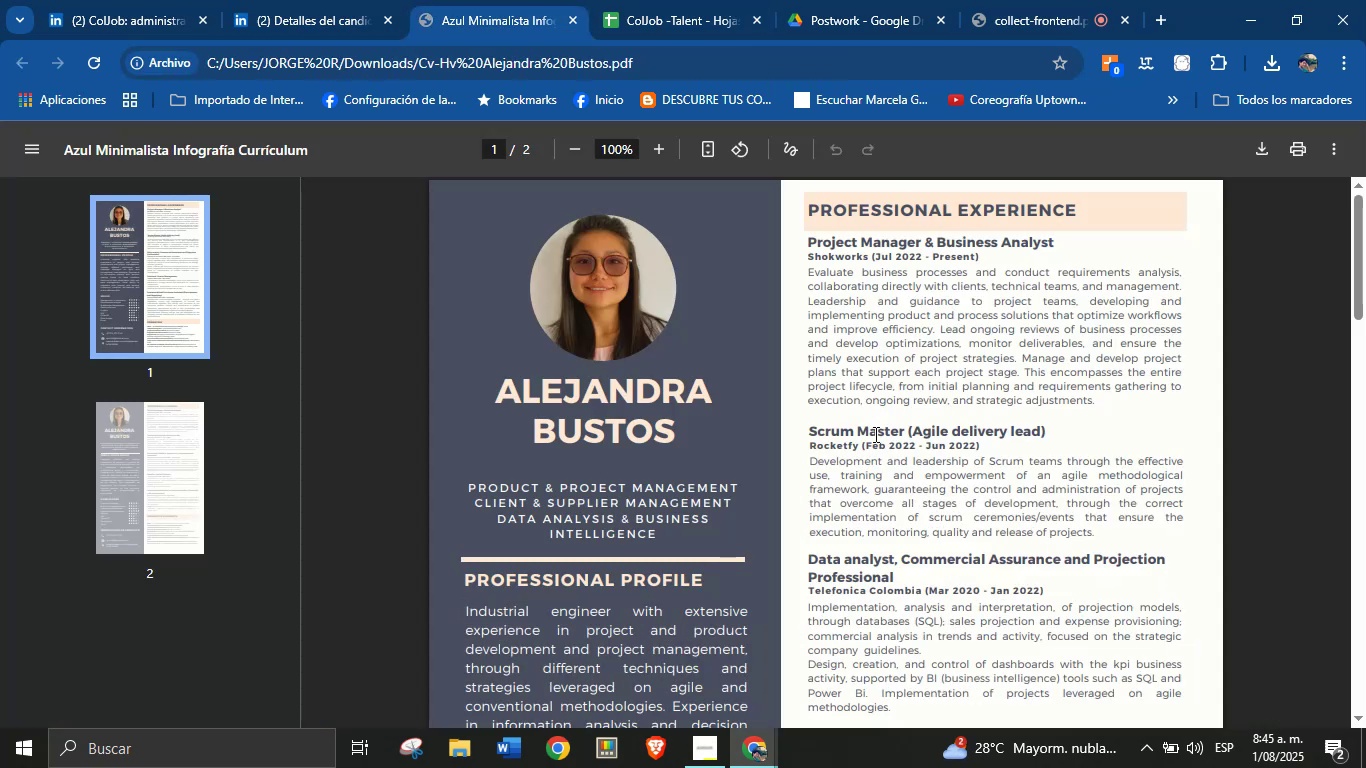 
left_click([452, 0])
 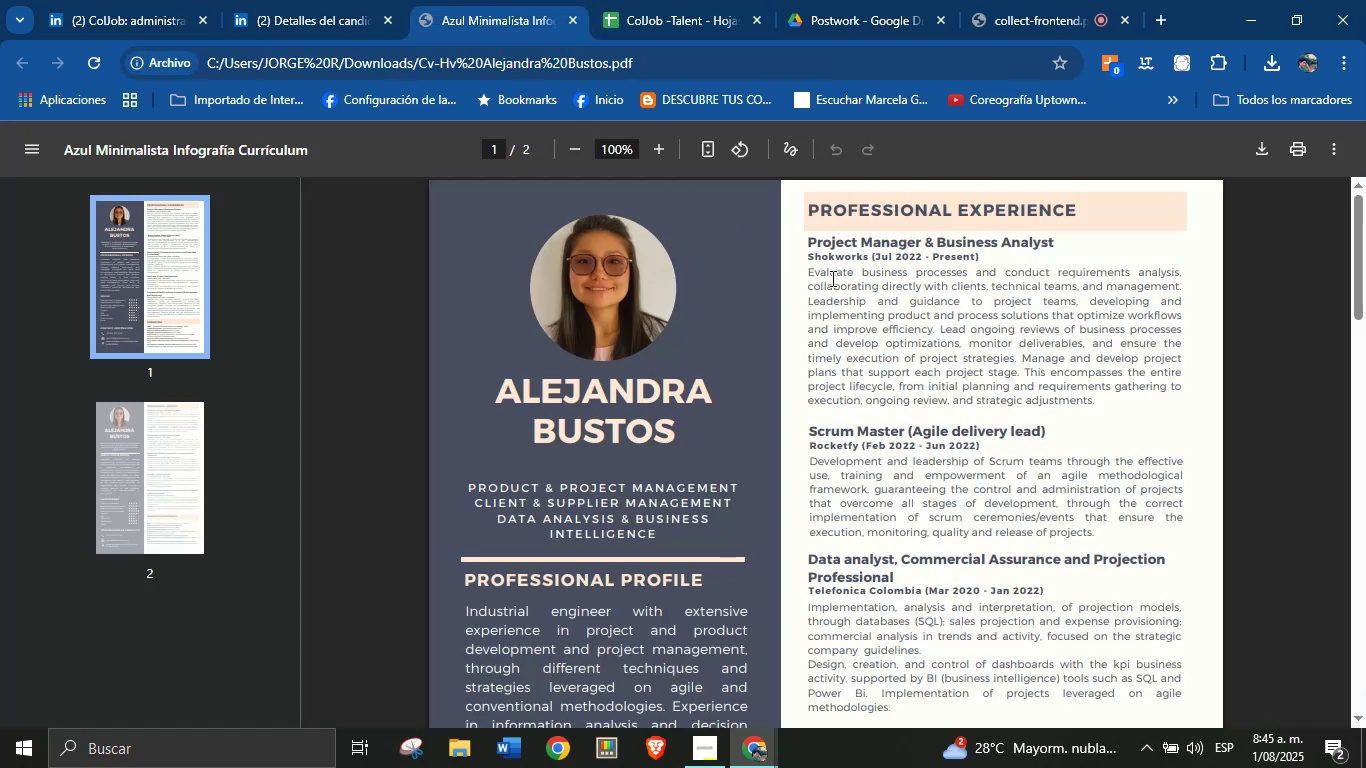 
scroll: coordinate [925, 468], scroll_direction: down, amount: 21.0
 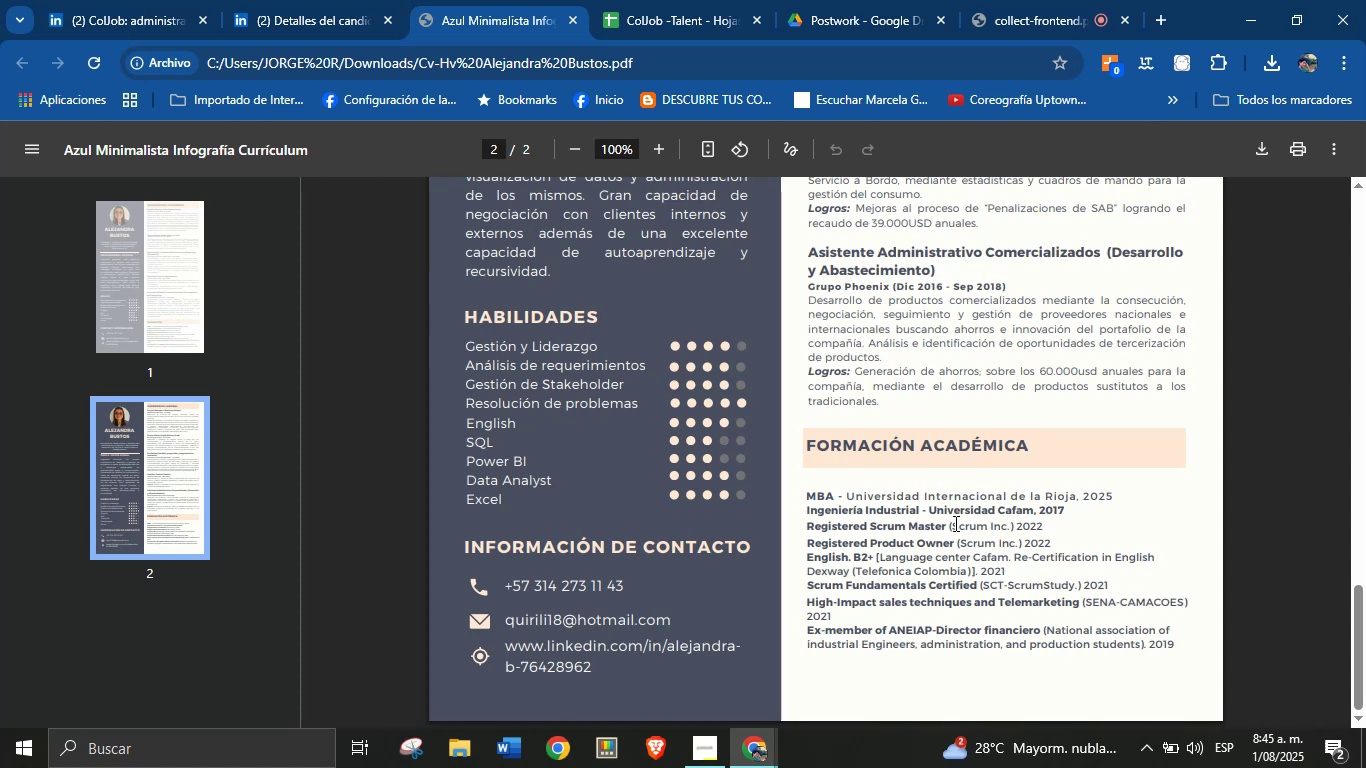 
left_click_drag(start_coordinate=[921, 508], to_coordinate=[807, 509])
 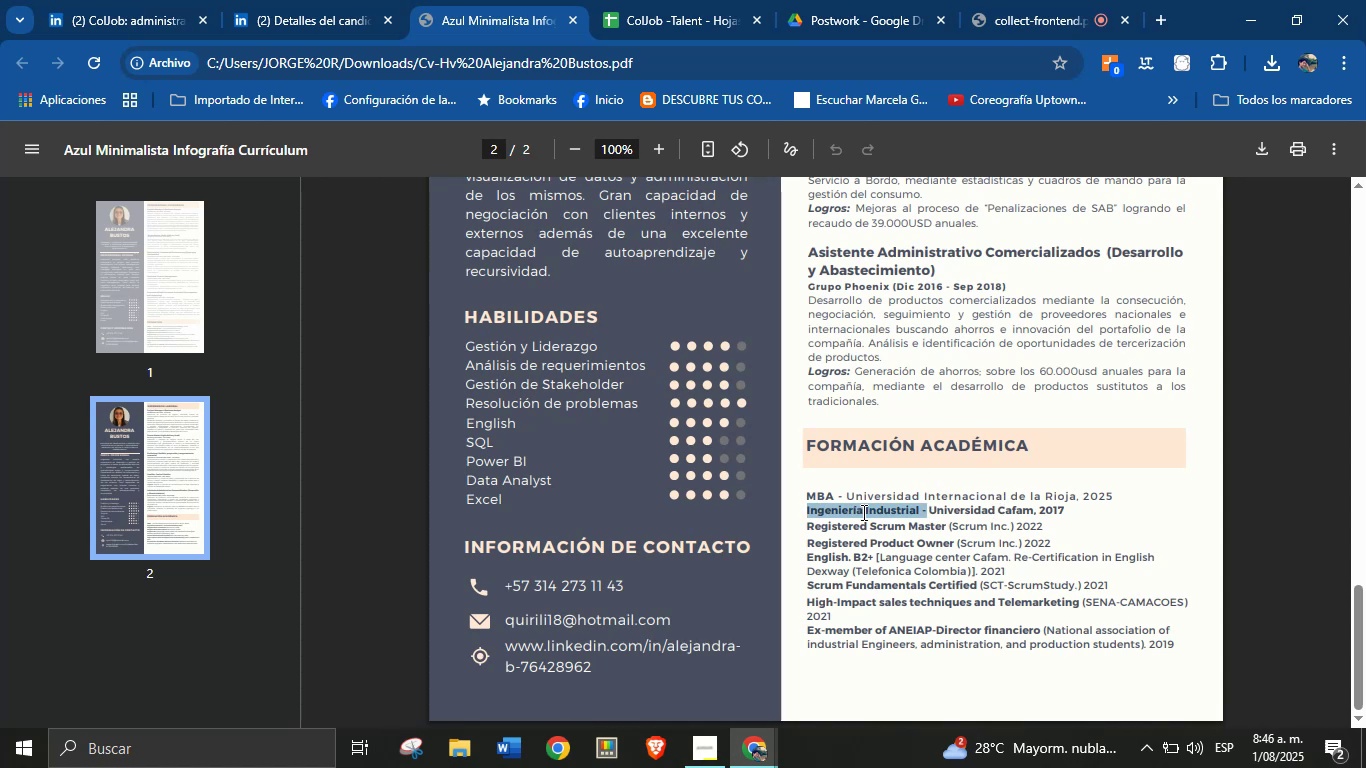 
key(Control+C)
 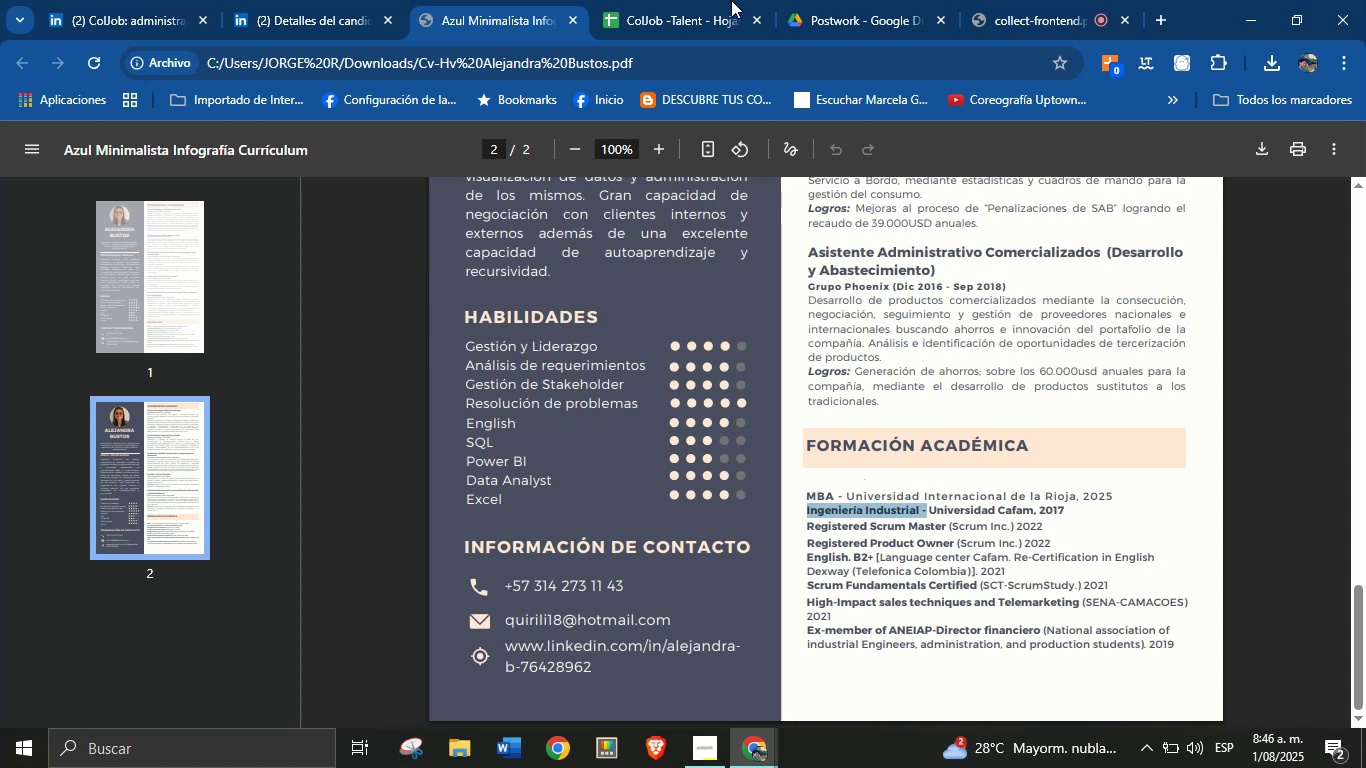 
left_click([702, 0])
 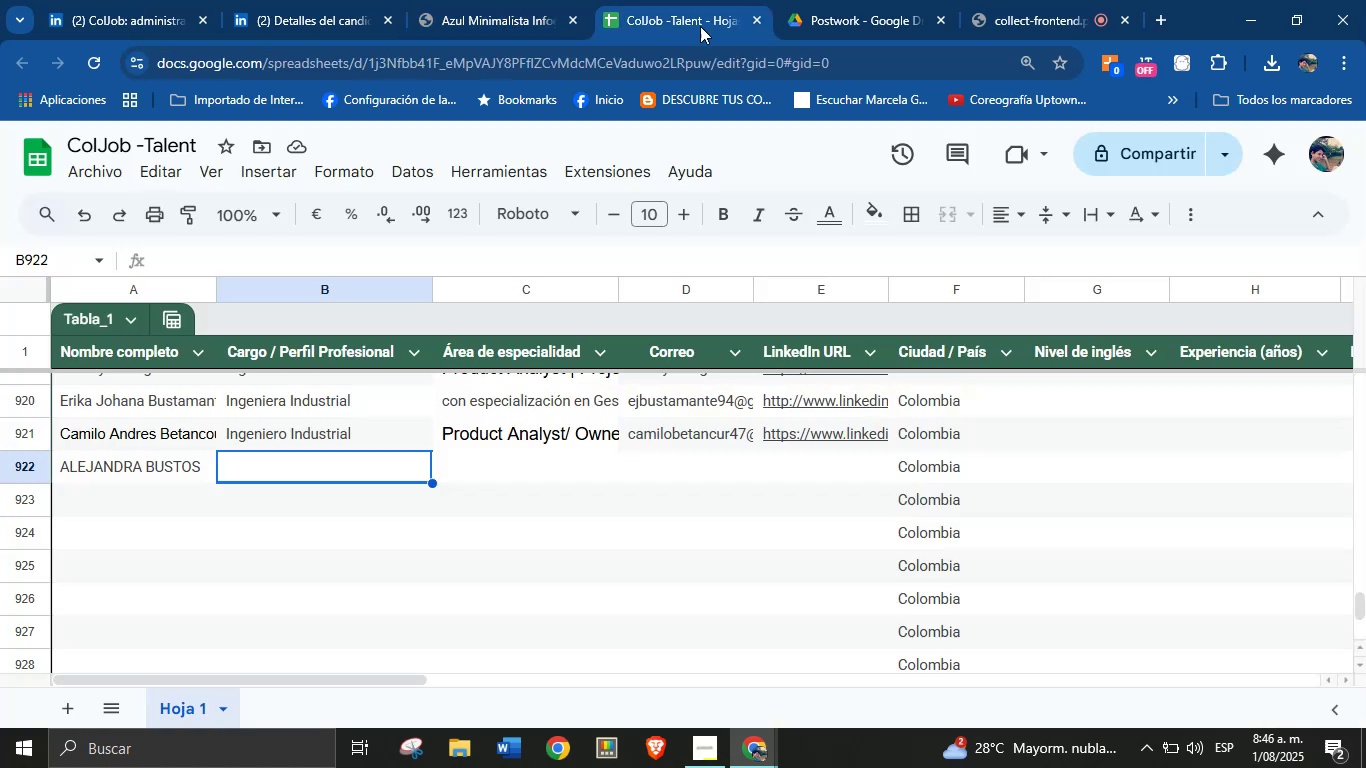 
key(Control+V)
 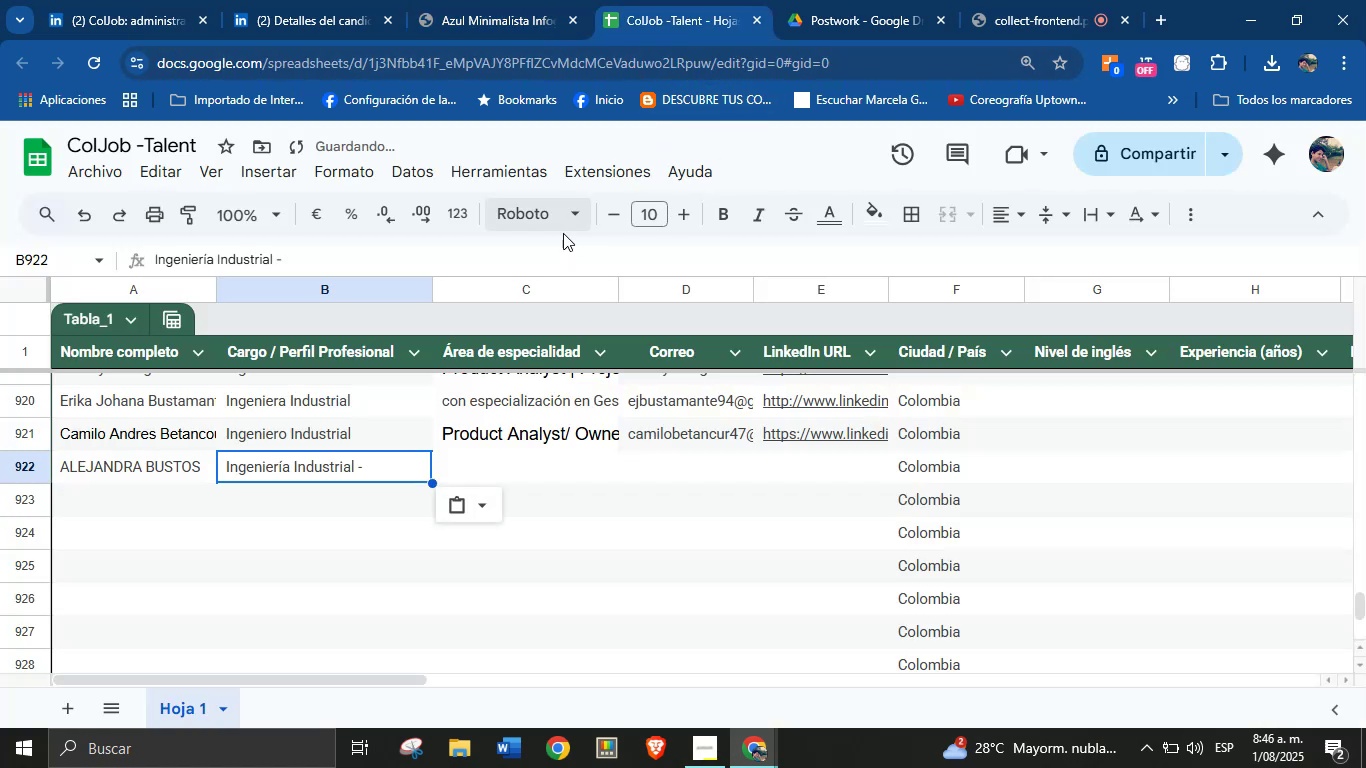 
left_click([536, 254])
 